 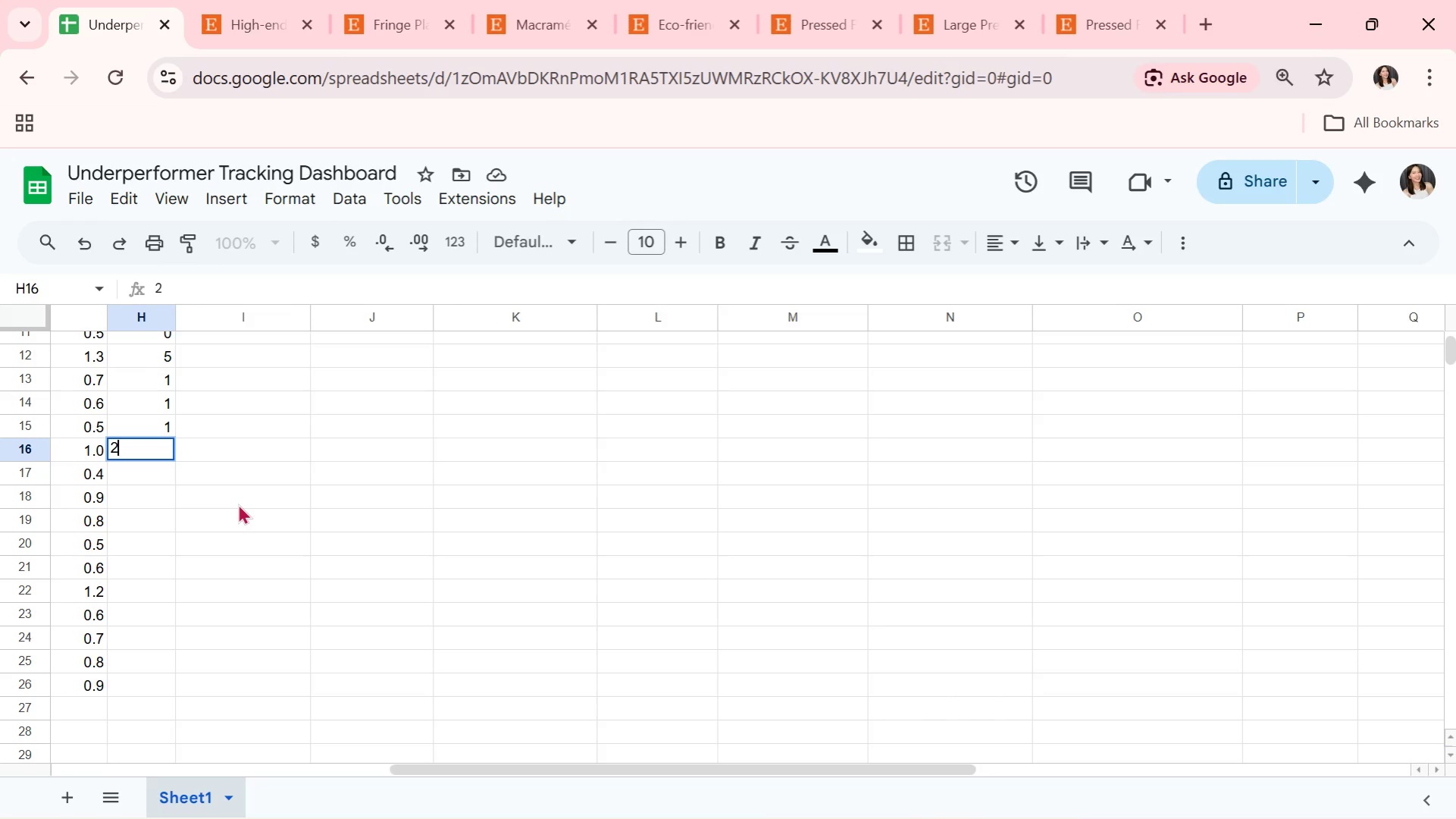 
key(ArrowDown)
 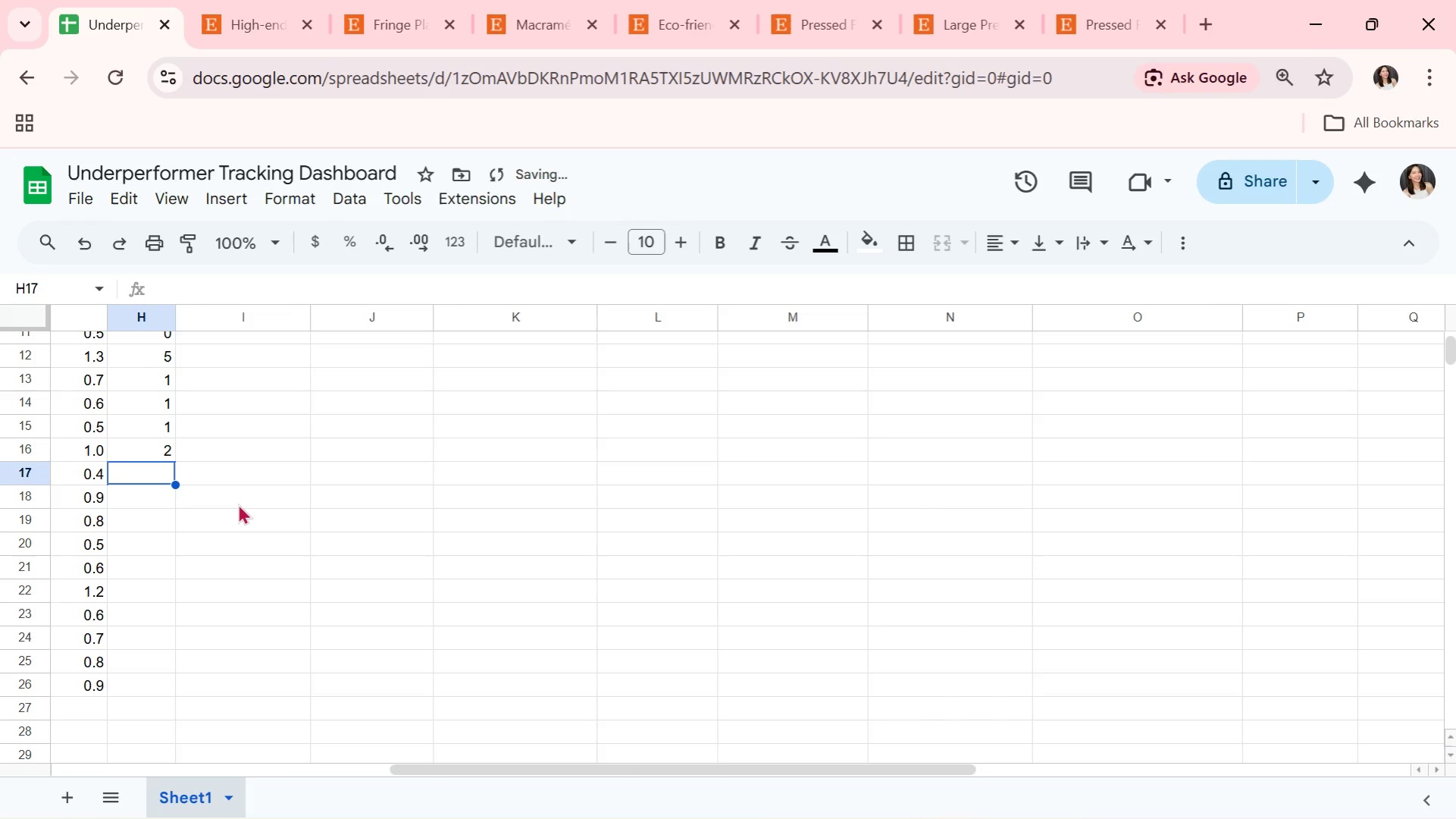 
key(2)
 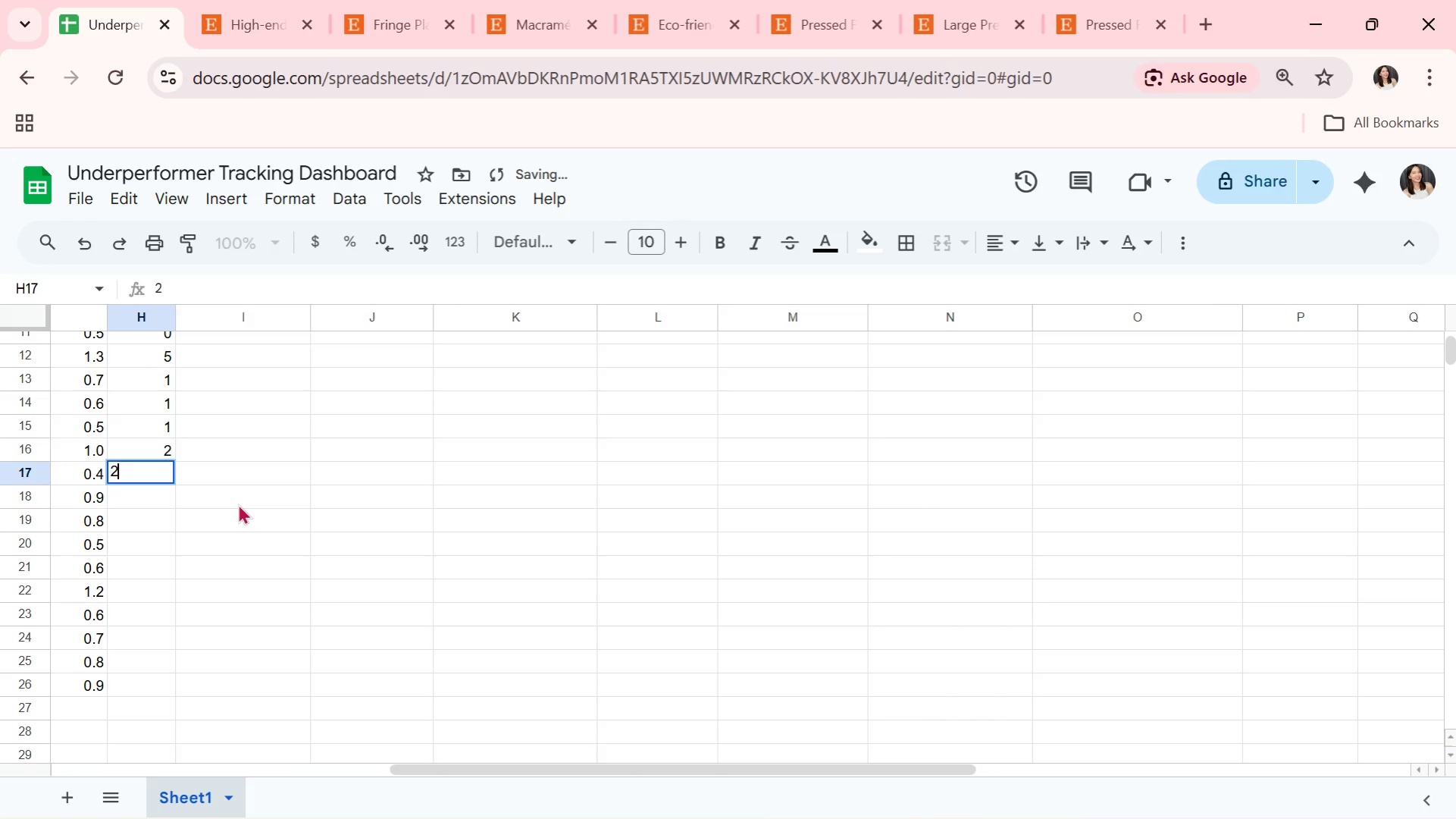 
key(ArrowDown)
 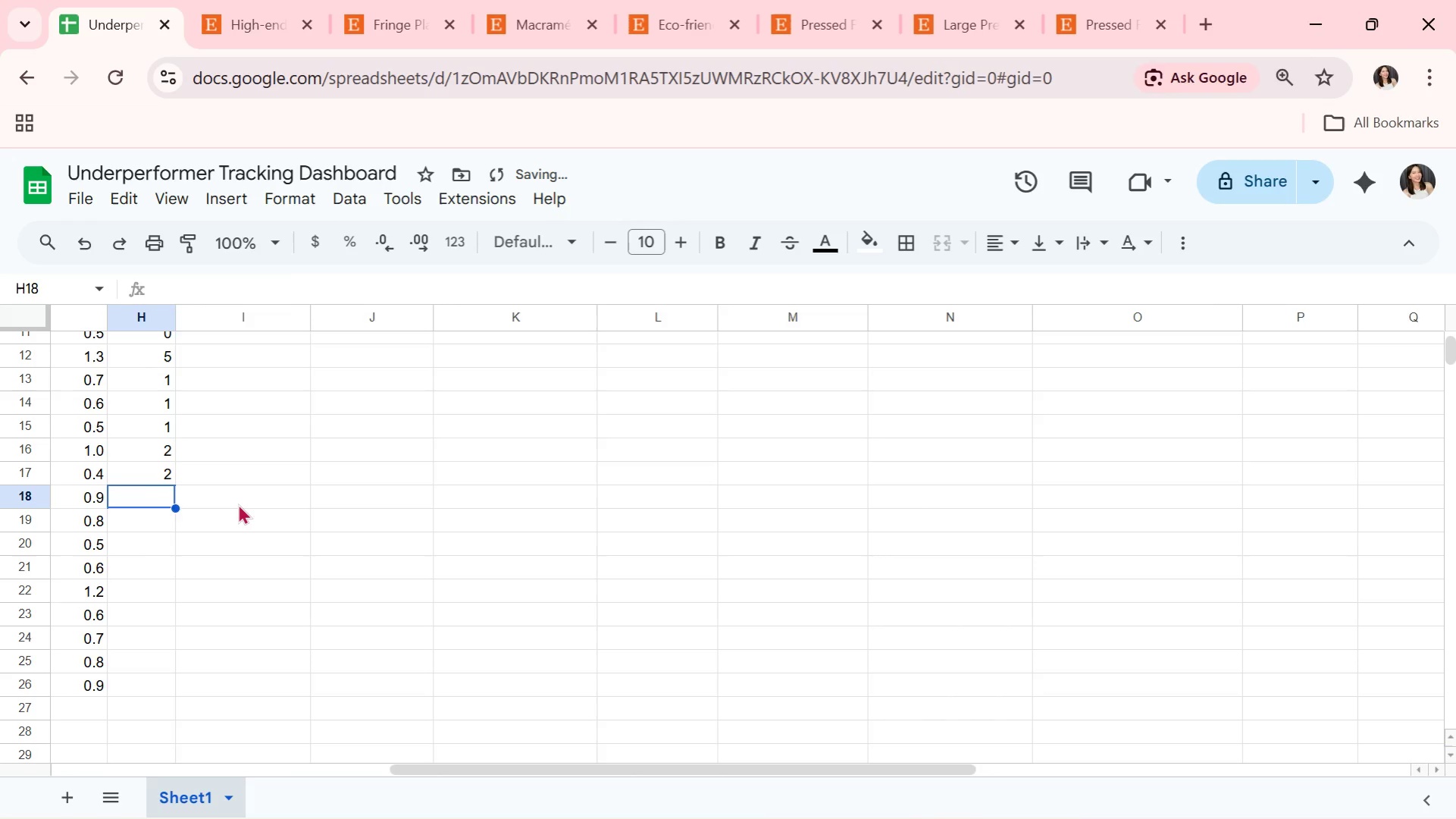 
key(2)
 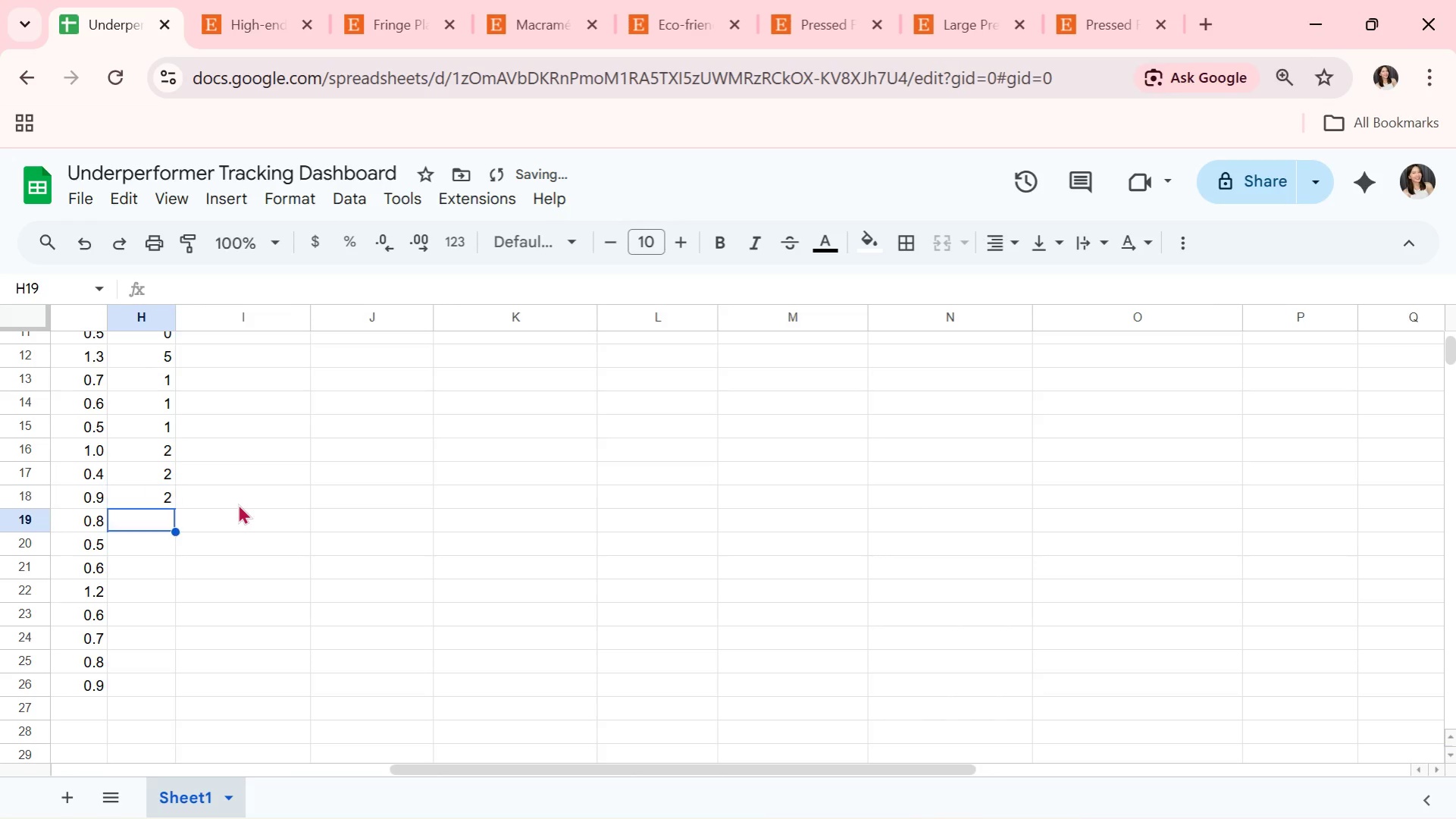 
key(ArrowDown)
 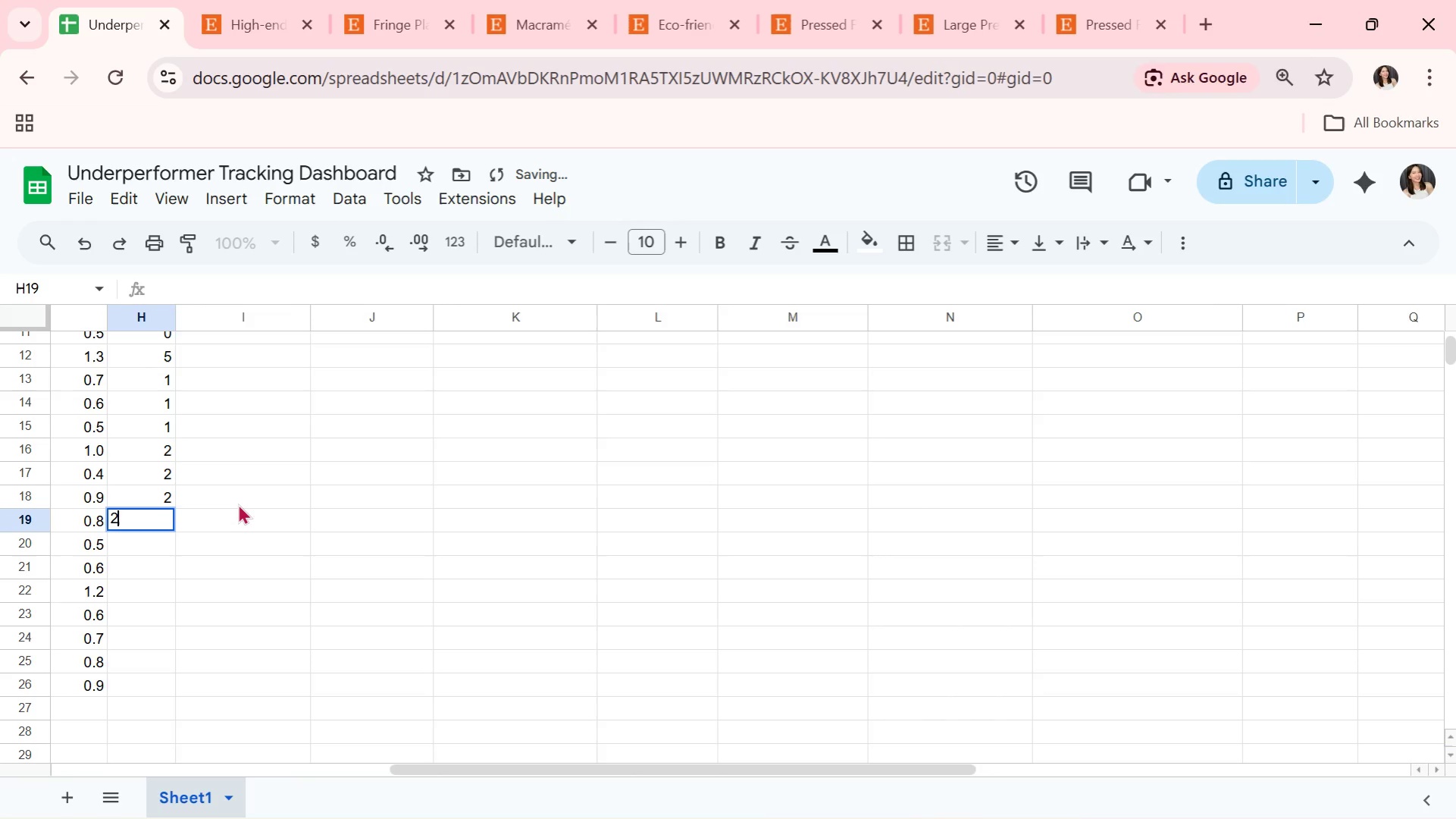 
key(2)
 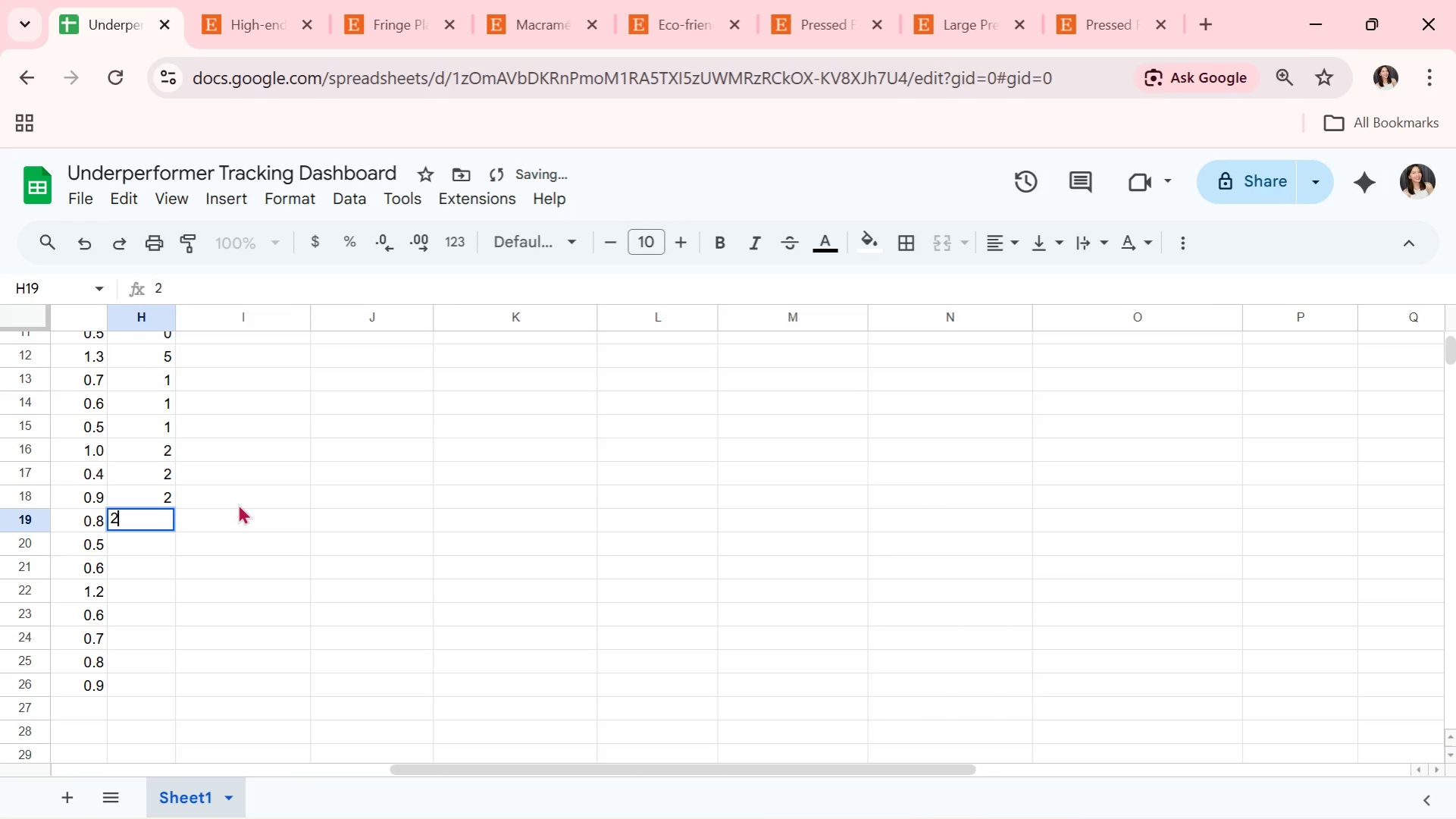 
key(ArrowDown)
 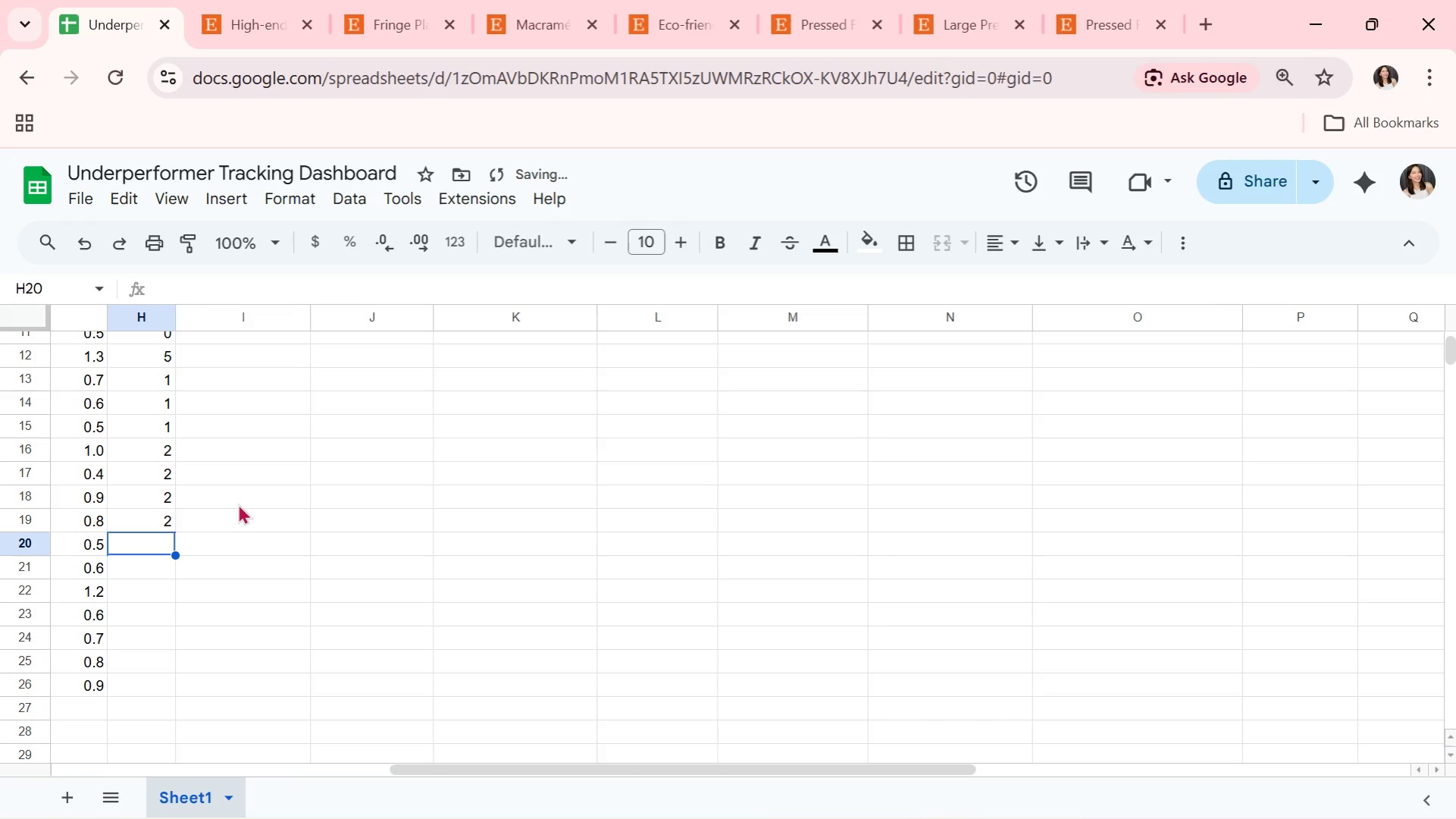 
key(ArrowUp)
 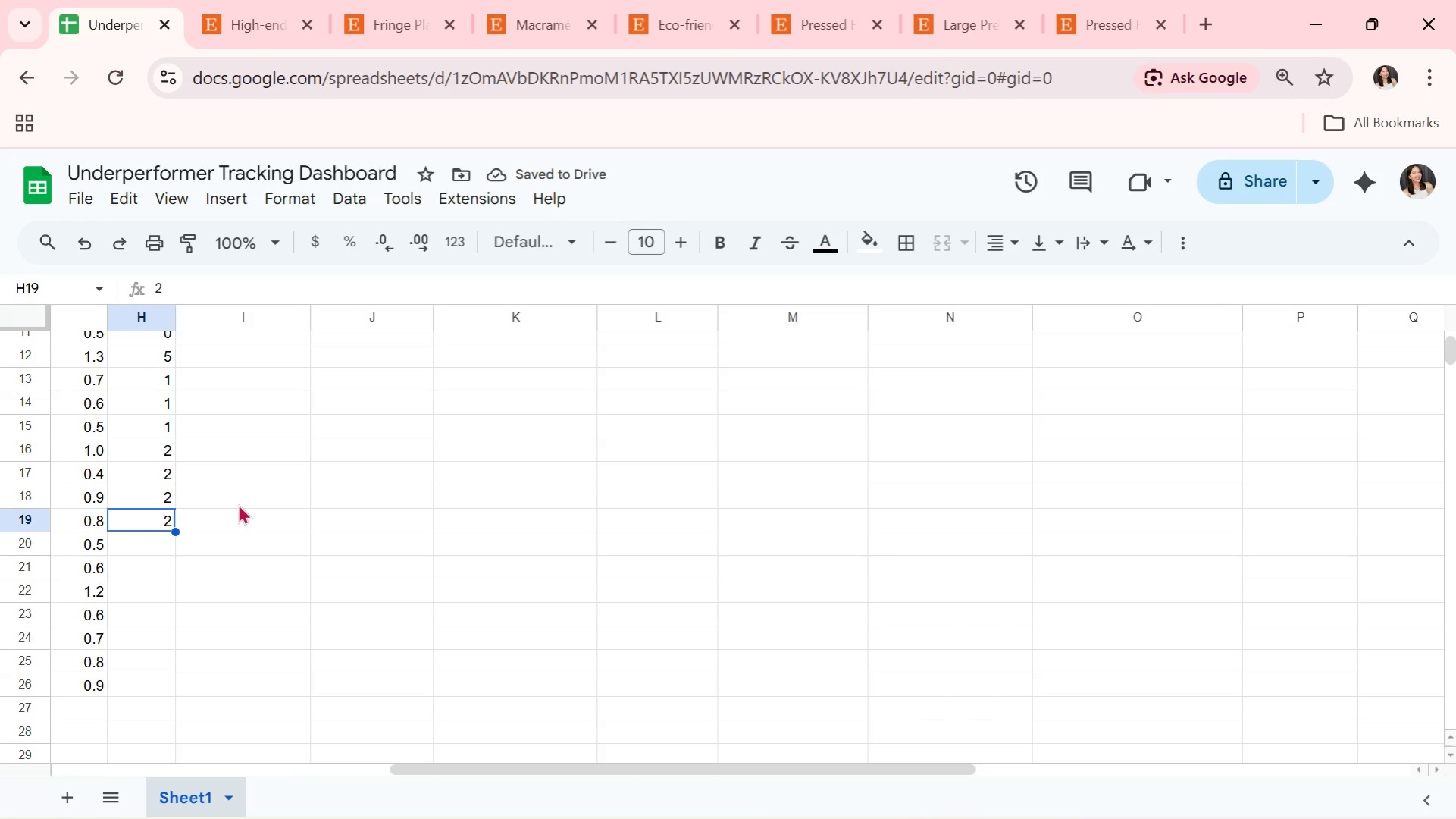 
key(ArrowLeft)
 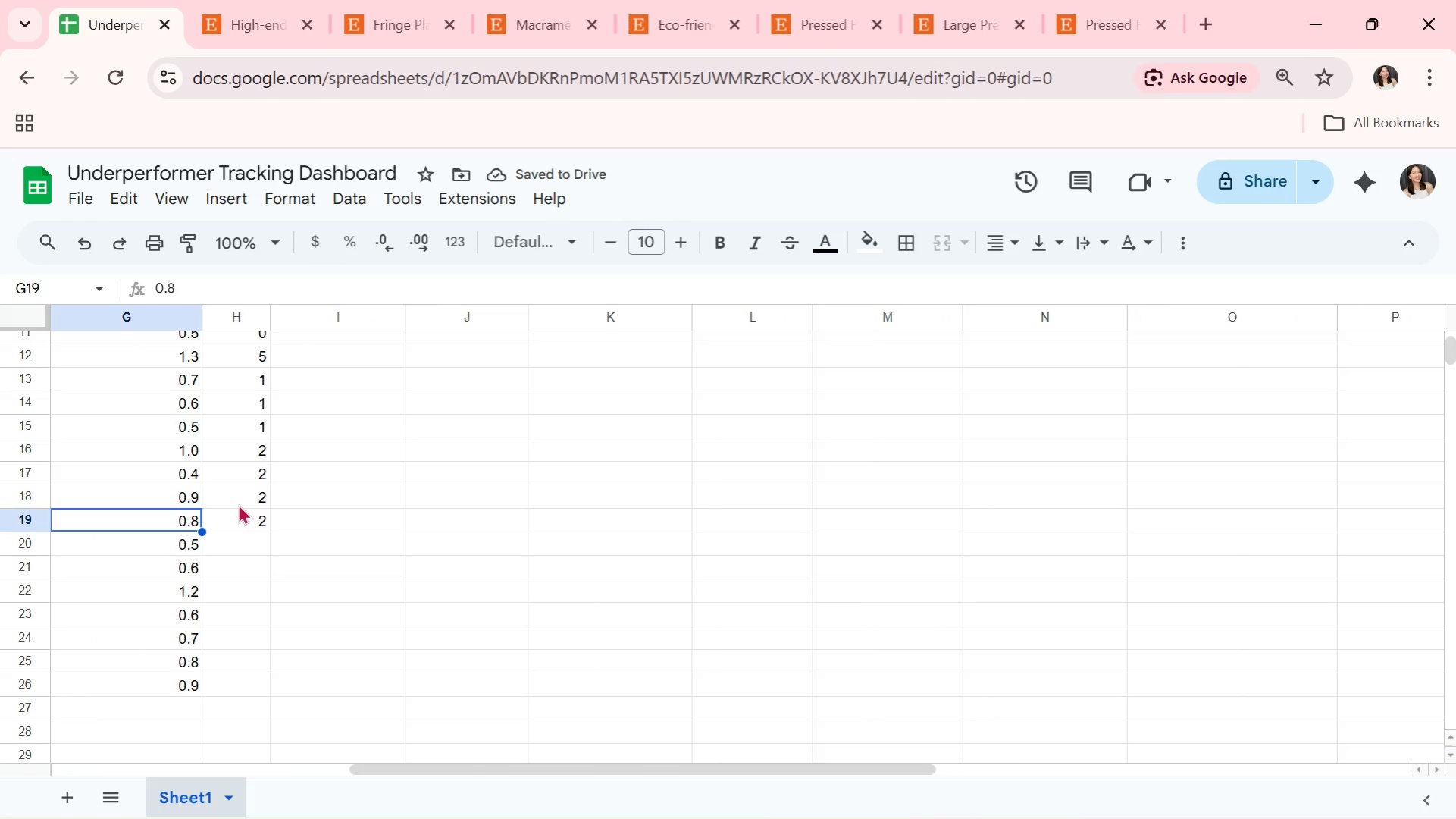 
key(ArrowDown)
 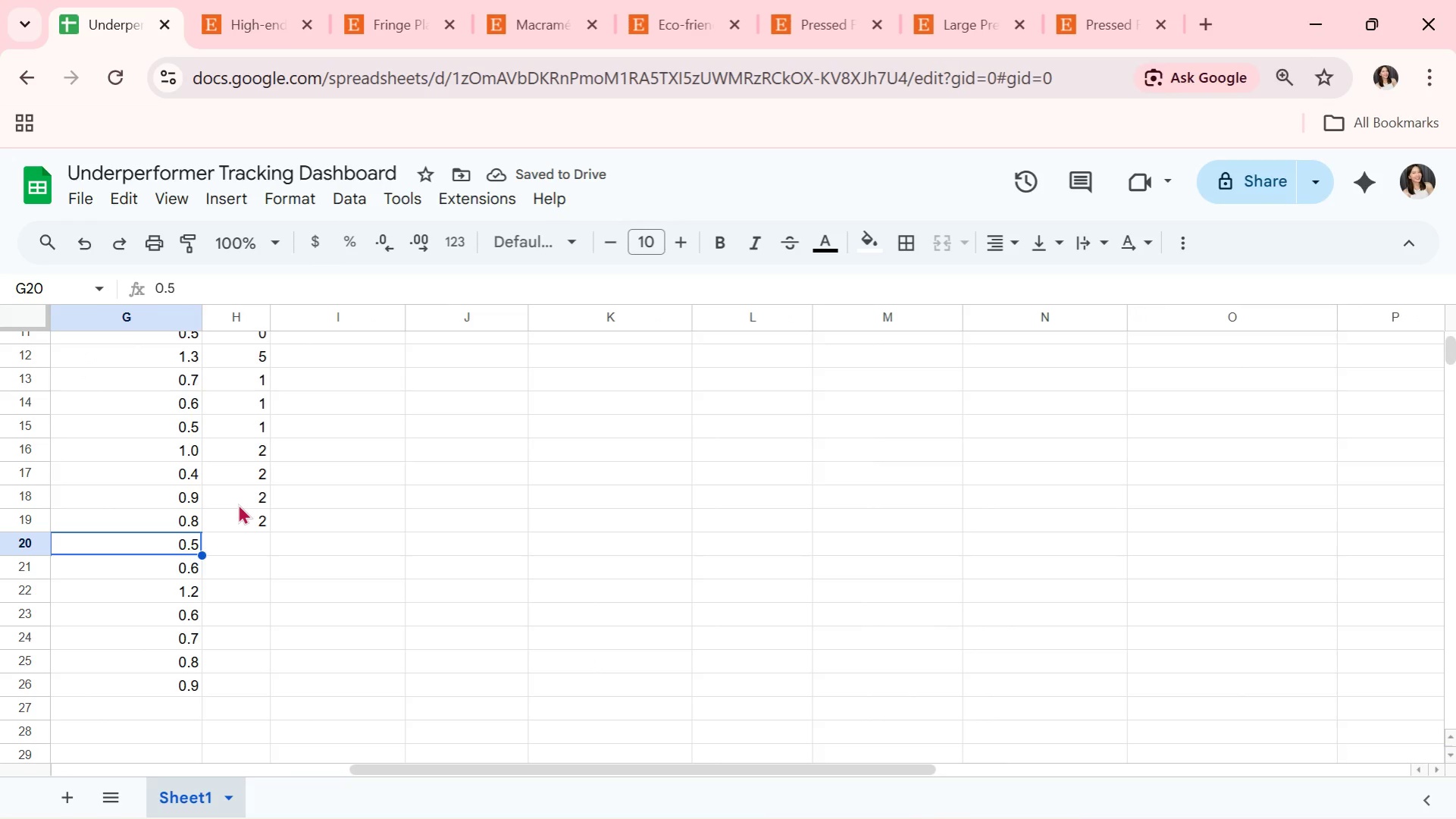 
key(ArrowRight)
 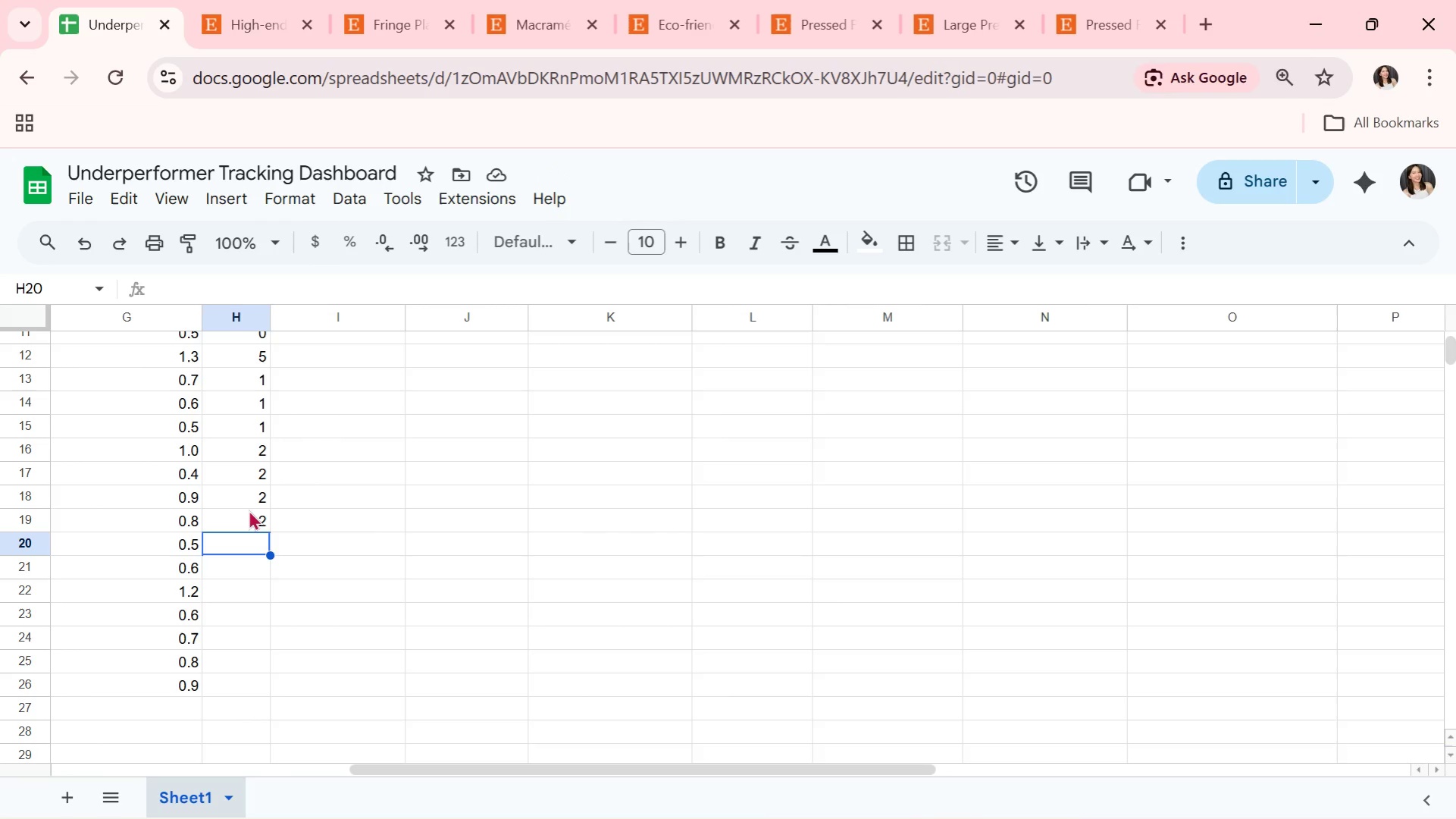 
wait(5.67)
 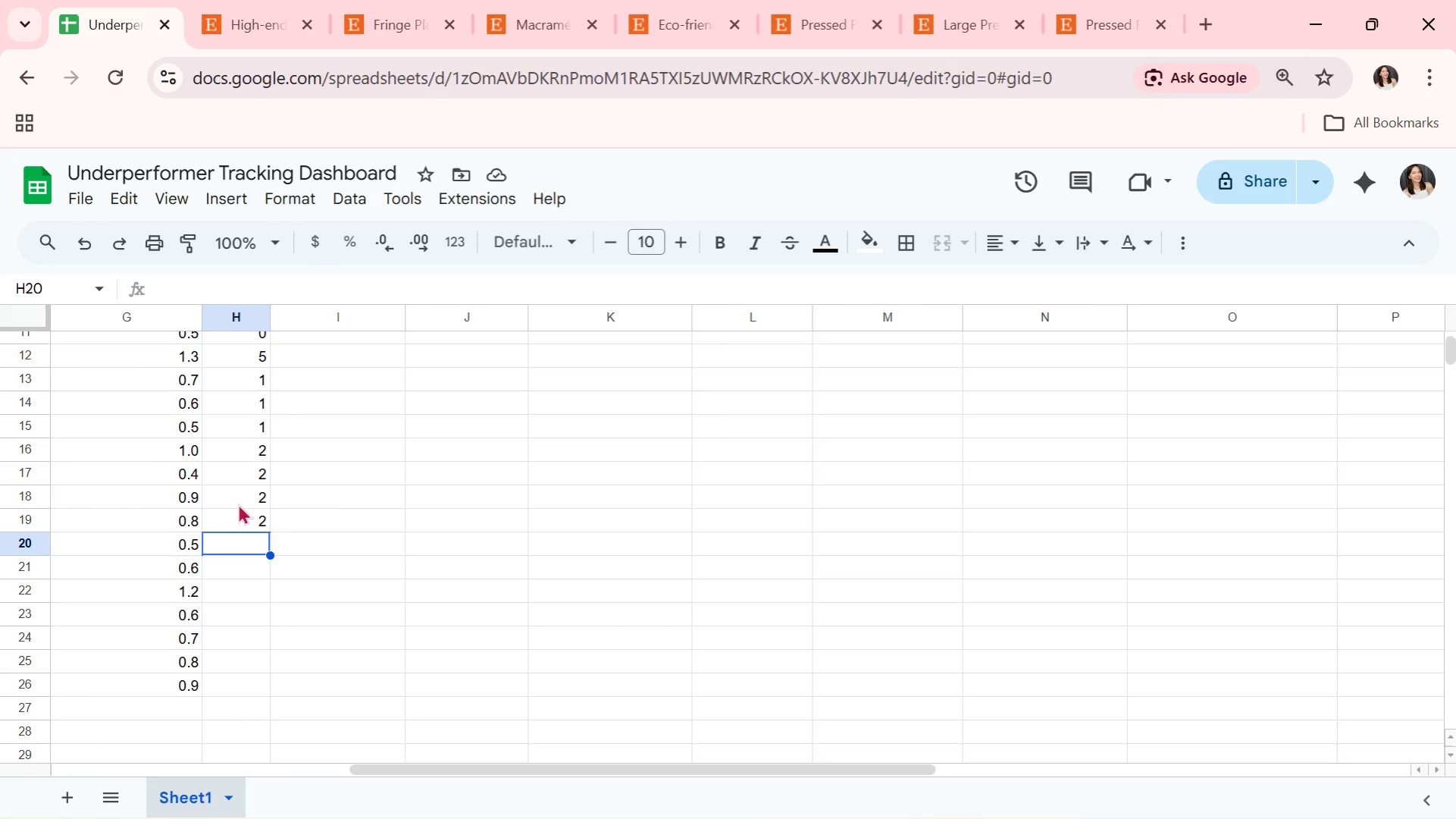 
left_click_drag(start_coordinate=[750, 773], to_coordinate=[772, 770])
 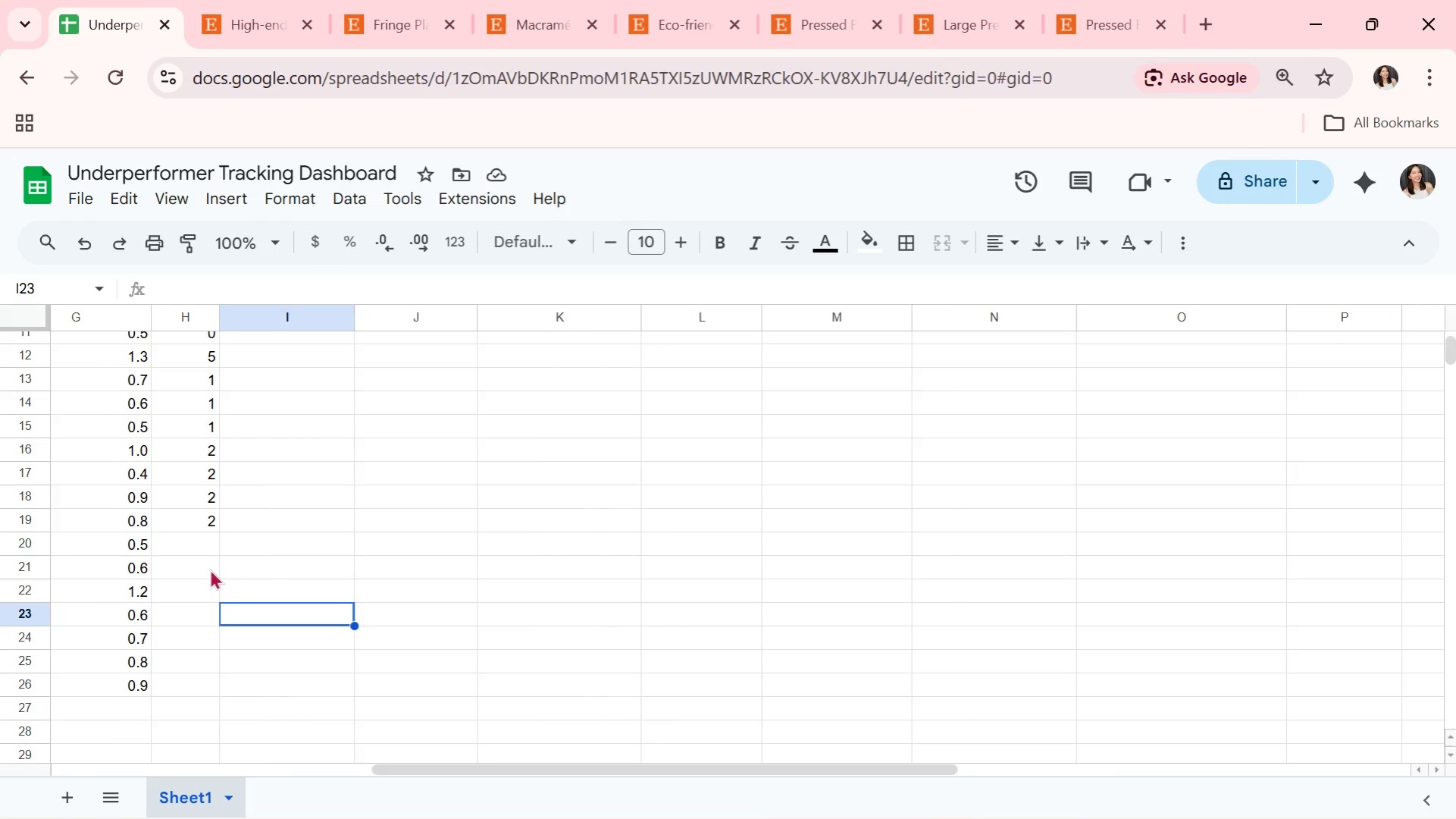 
double_click([199, 551])
 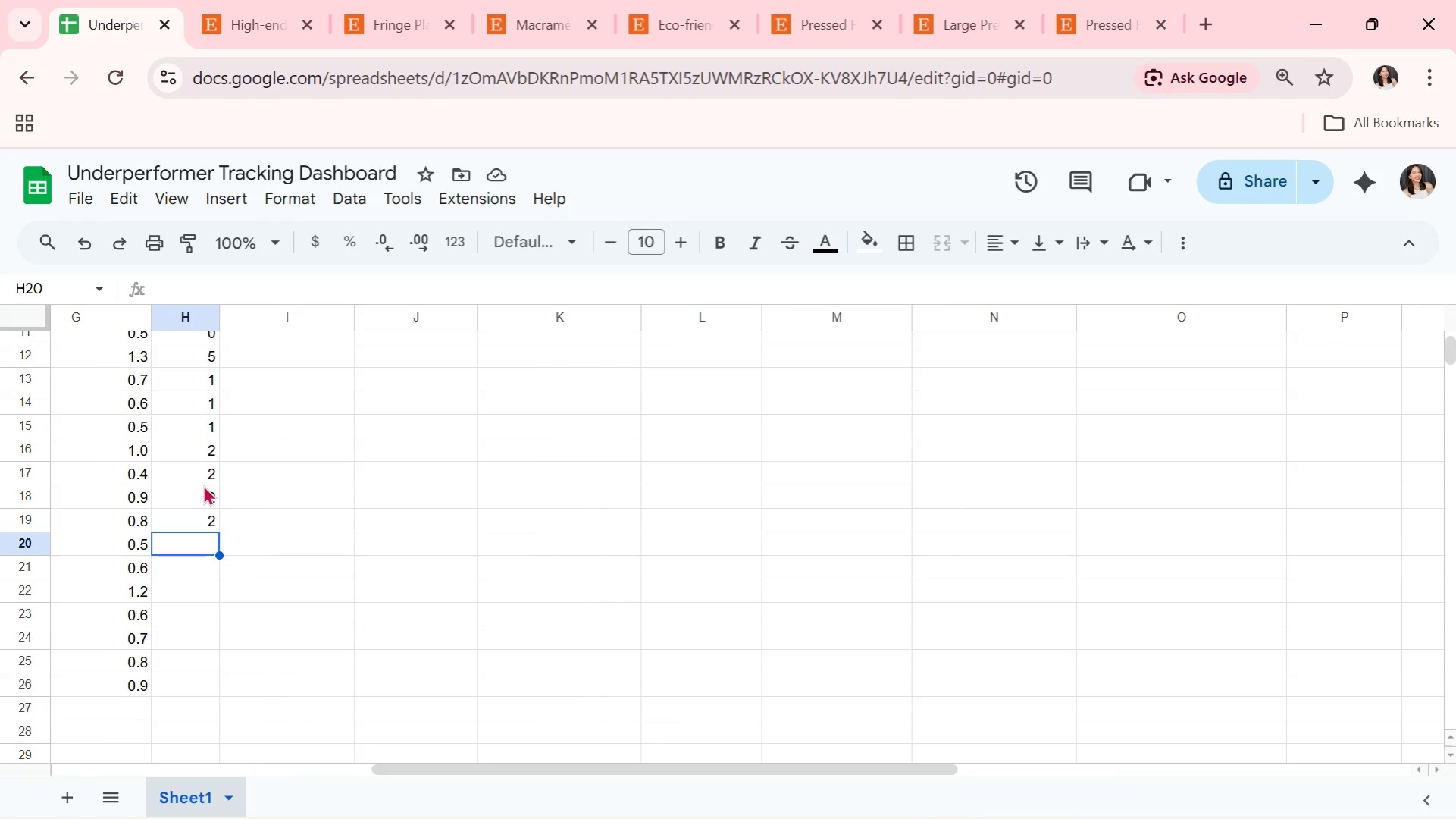 
left_click([202, 455])
 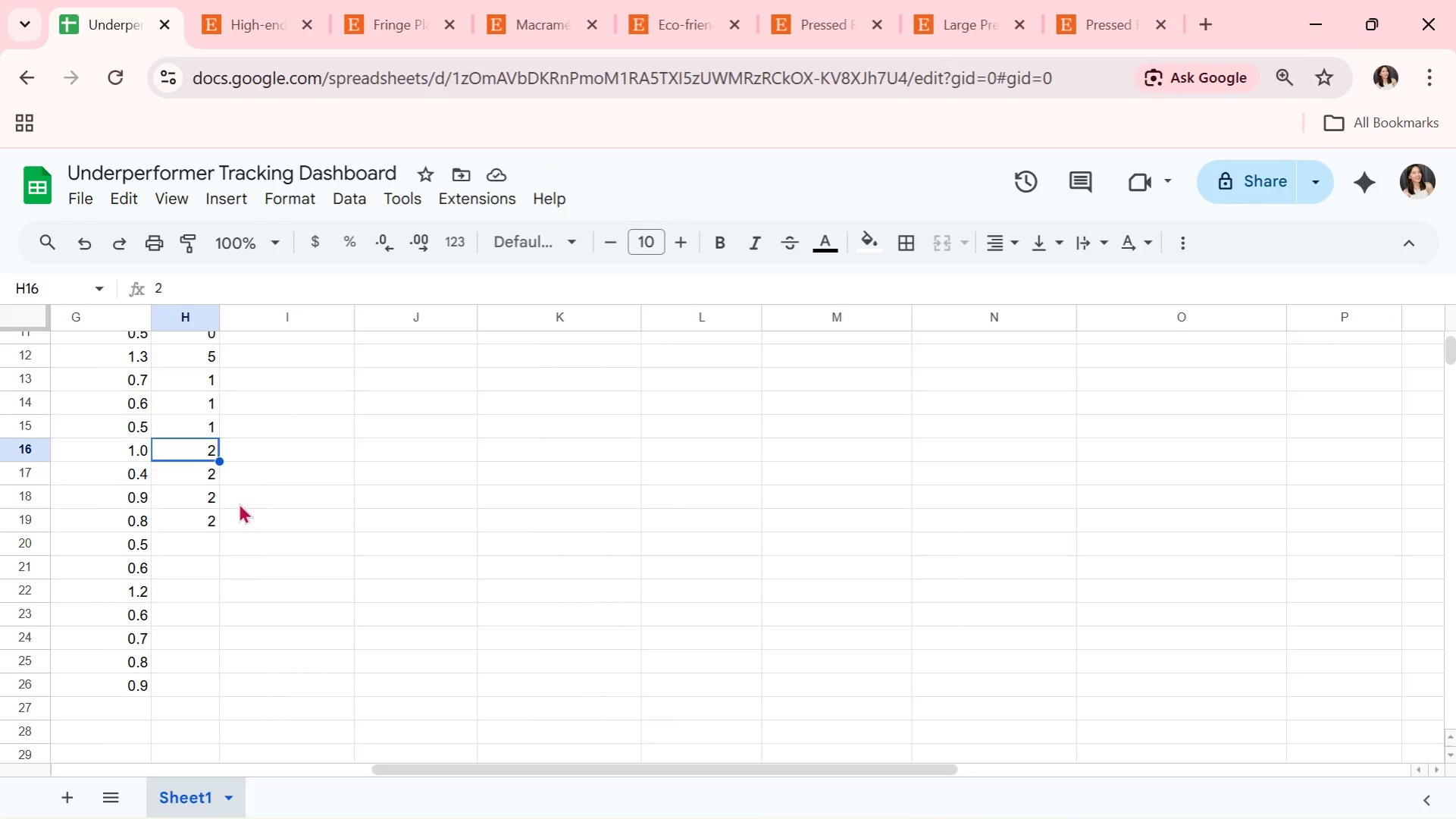 
key(ArrowDown)
 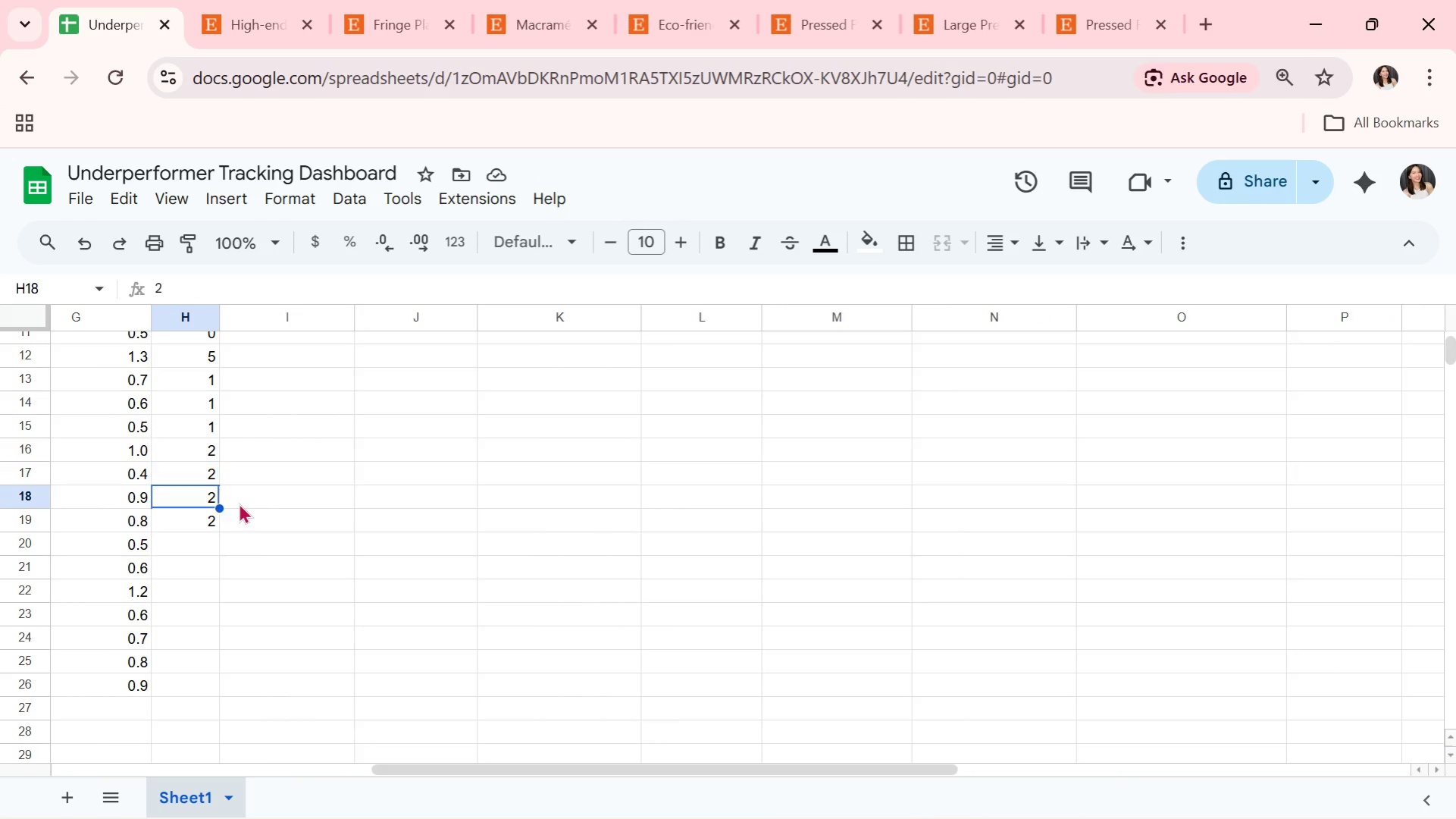 
key(ArrowDown)
 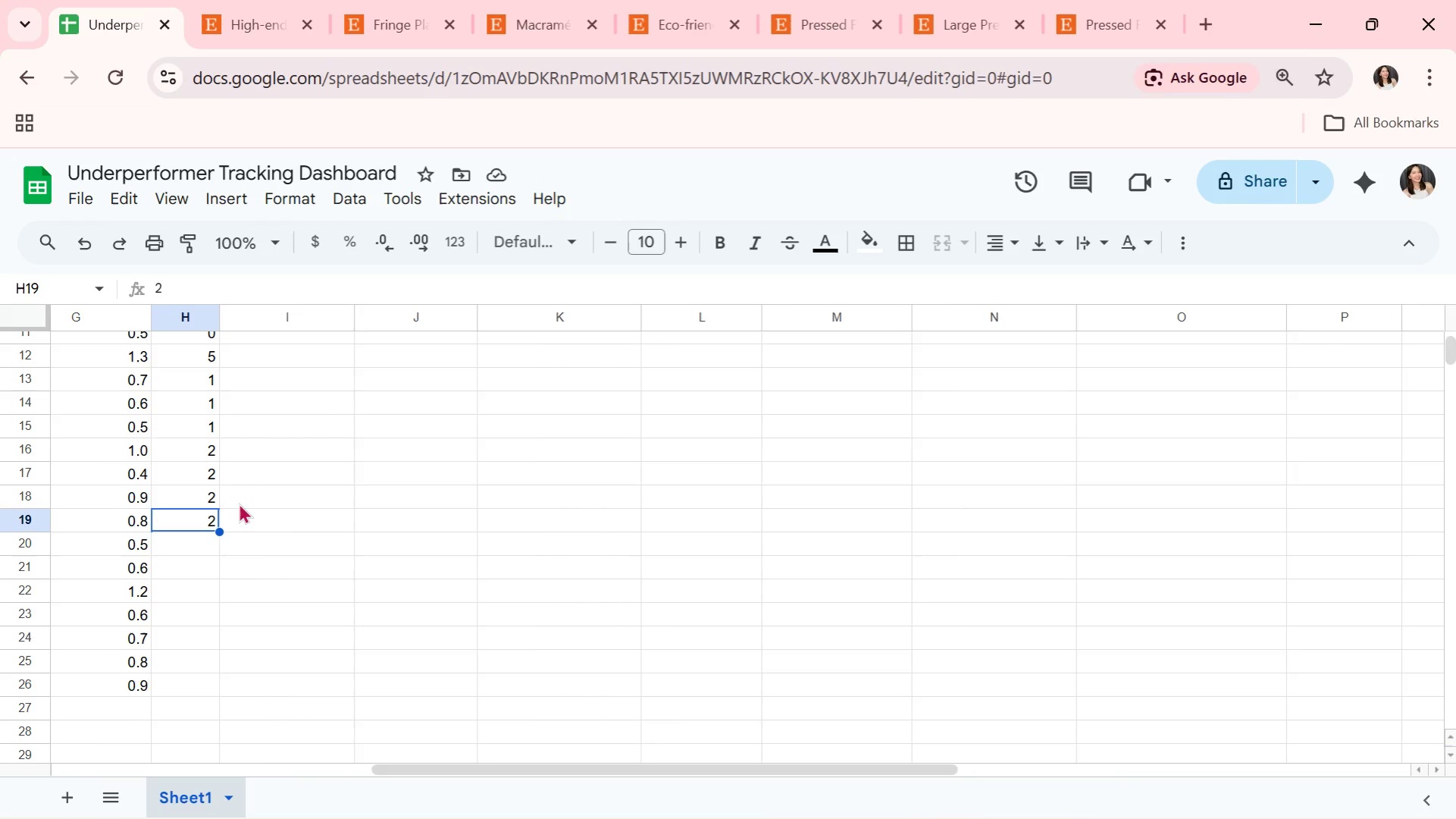 
key(ArrowDown)
 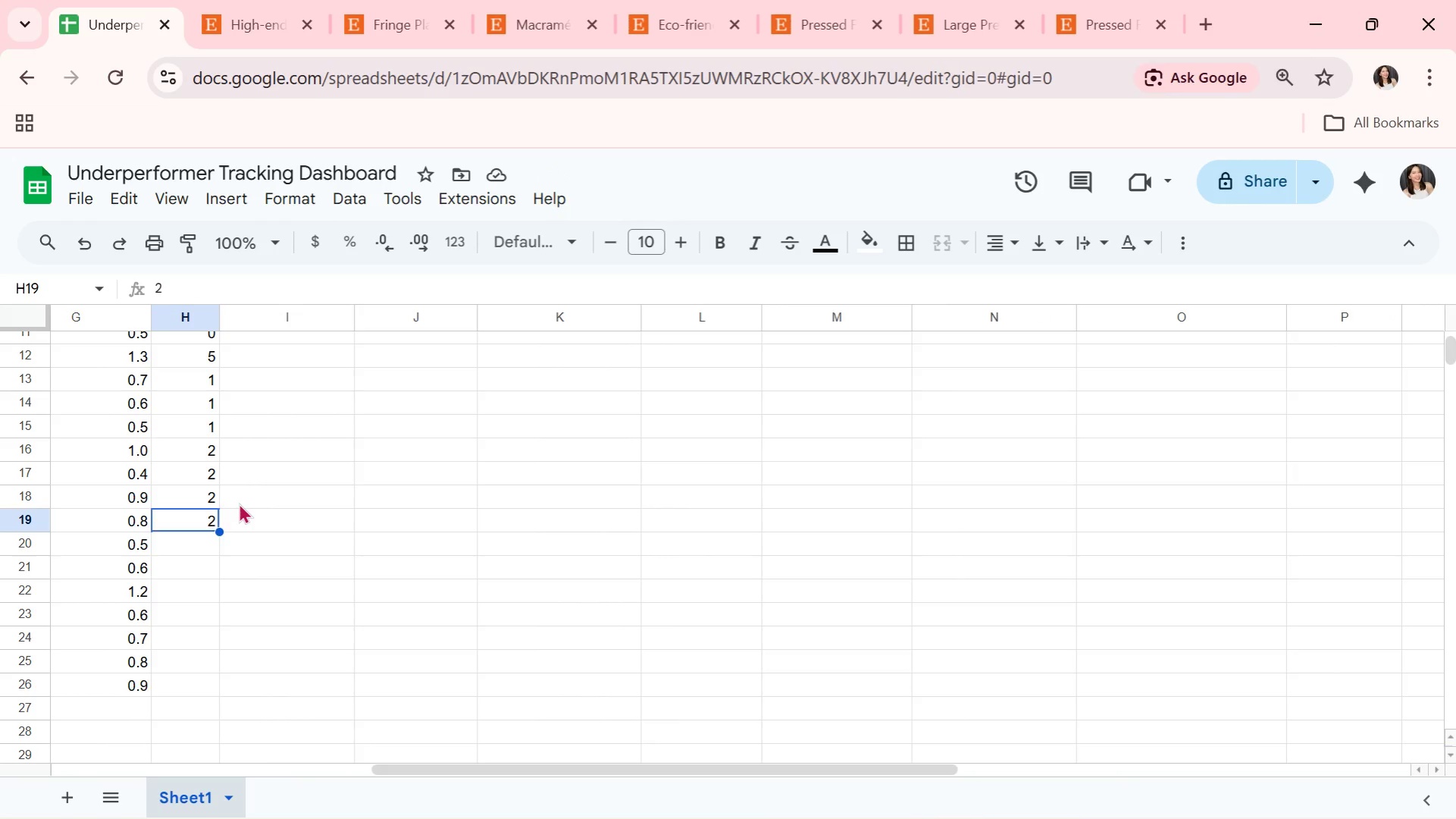 
key(ArrowDown)
 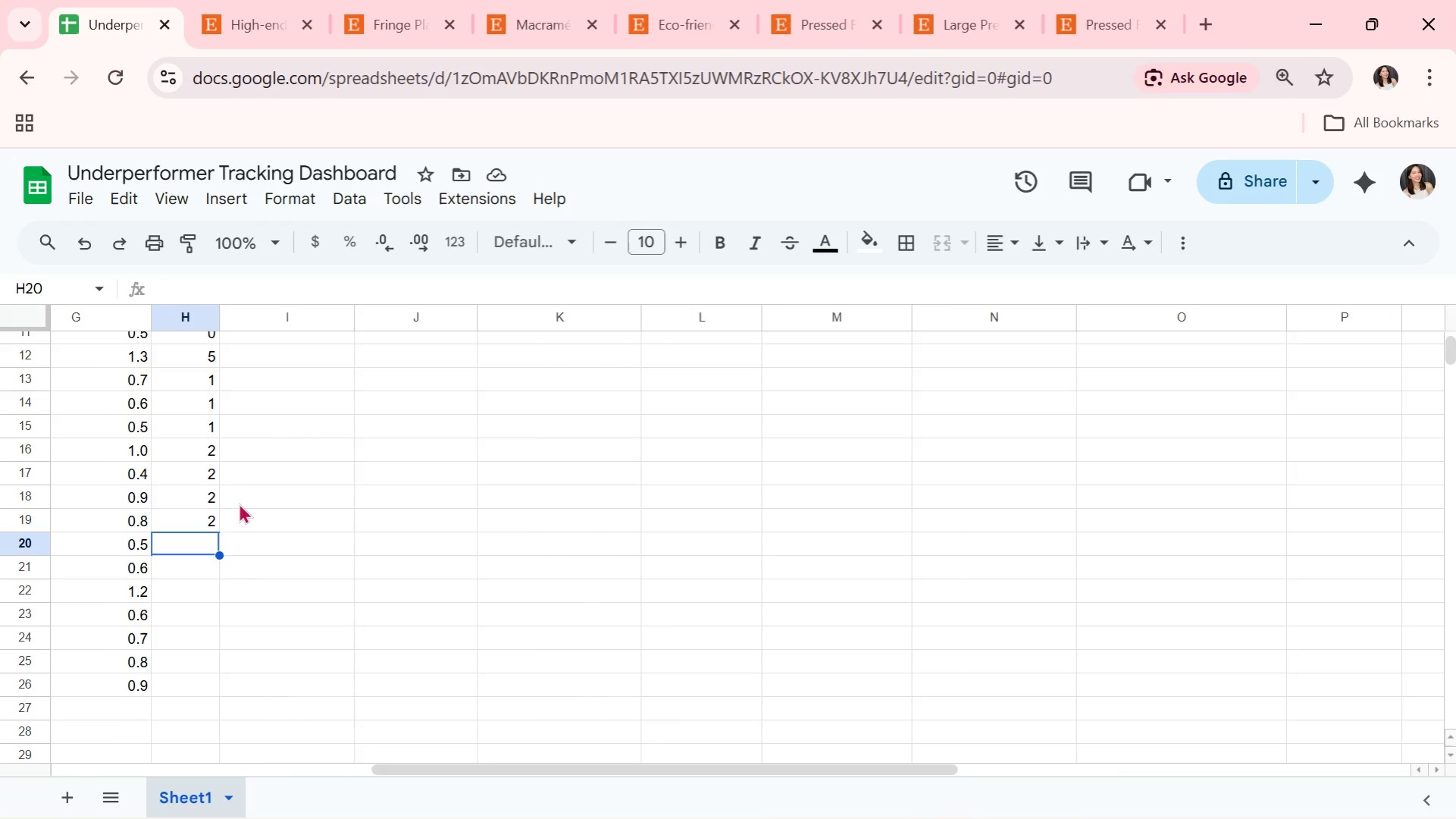 
wait(15.2)
 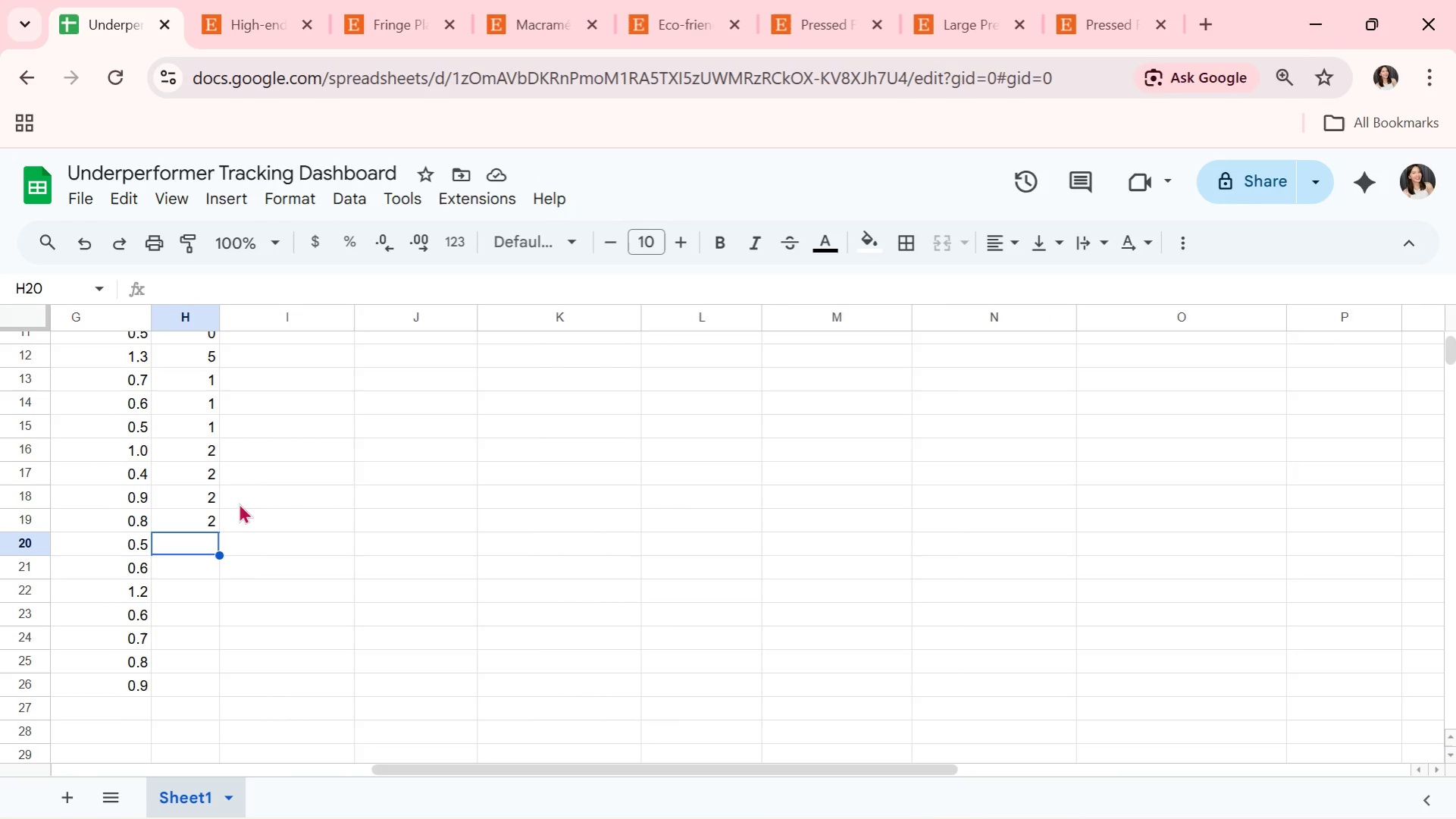 
key(ArrowDown)
 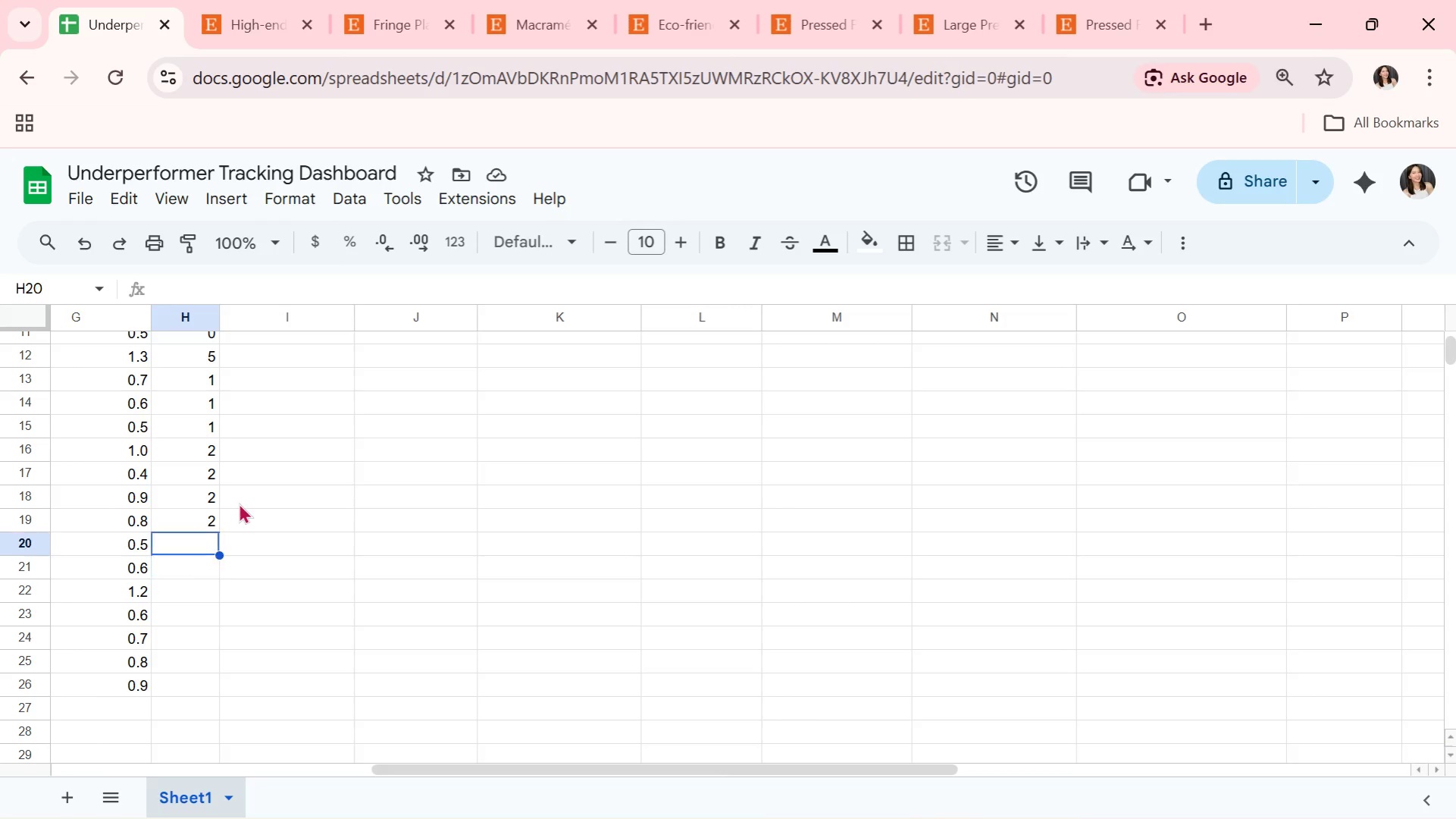 
key(ArrowUp)
 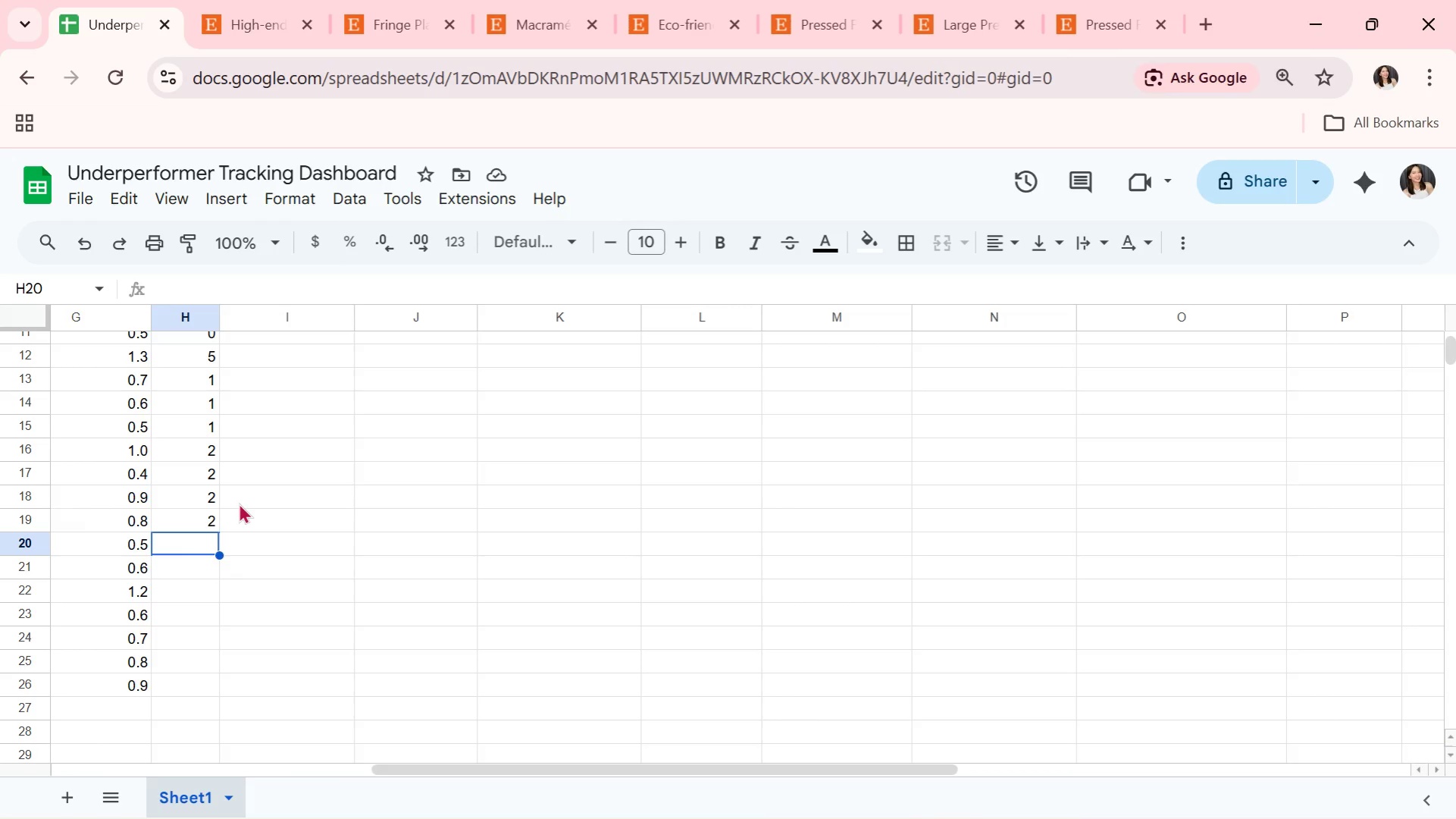 
wait(24.42)
 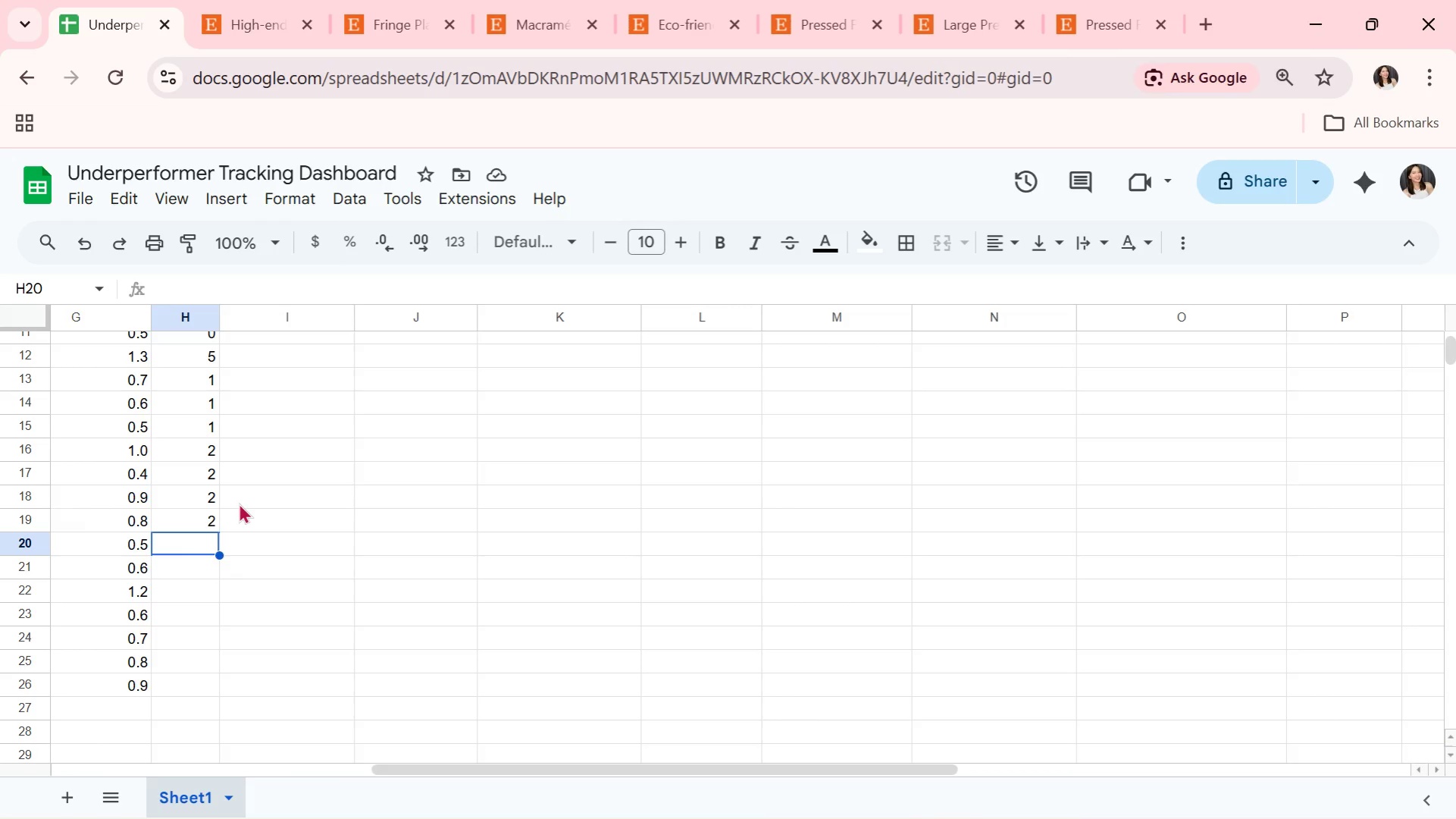 
key(1)
 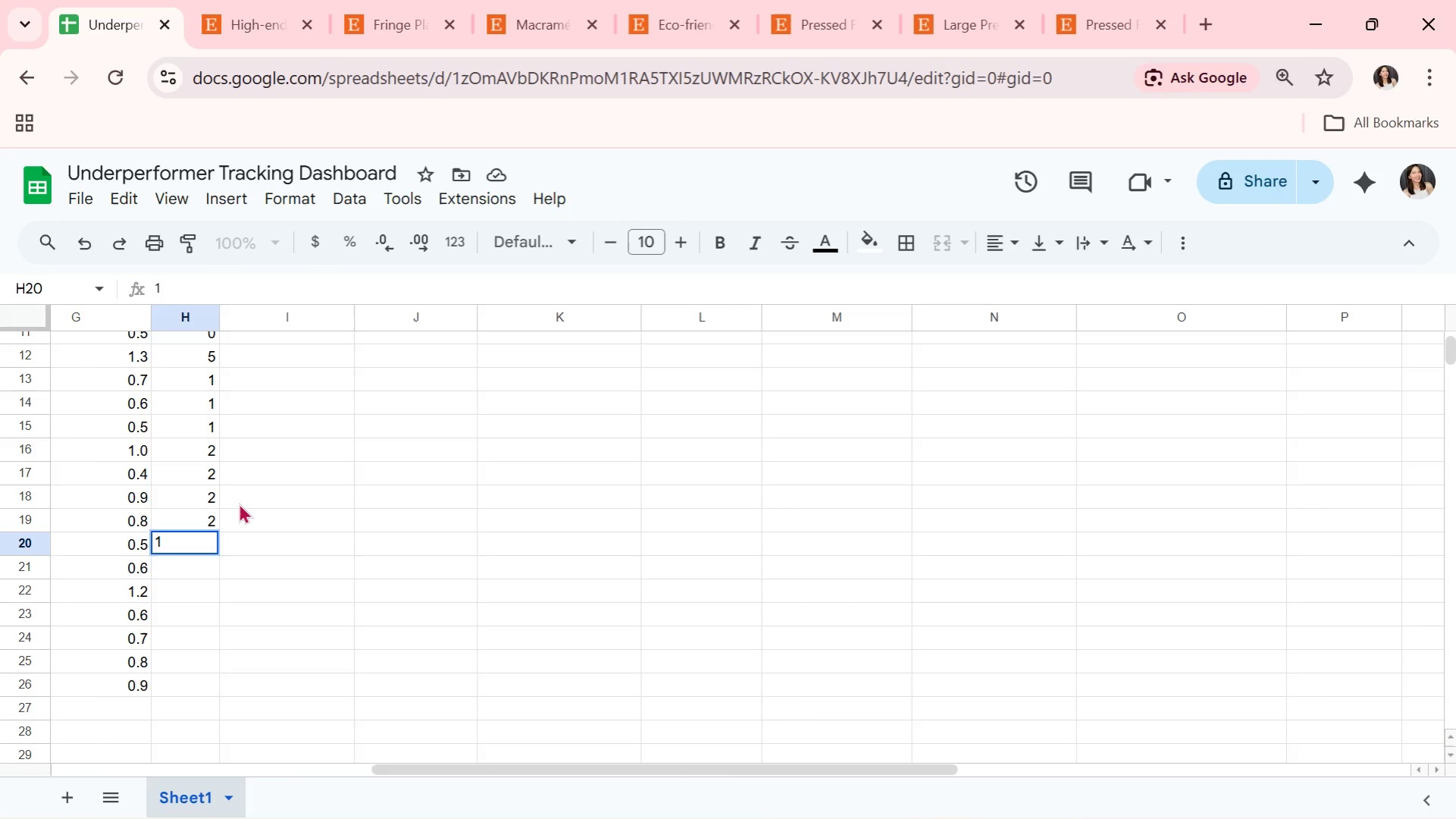 
key(Enter)
 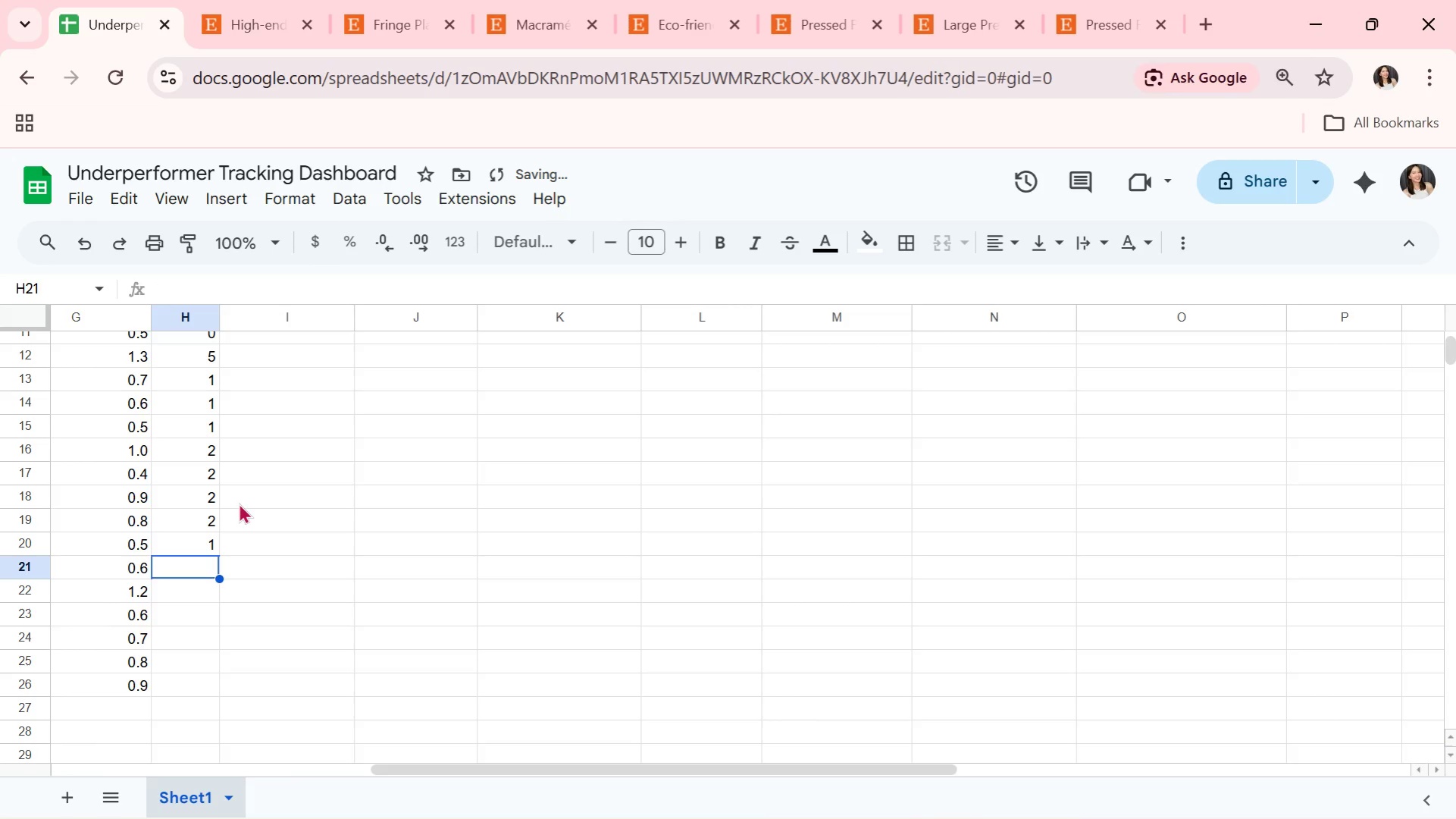 
key(1)
 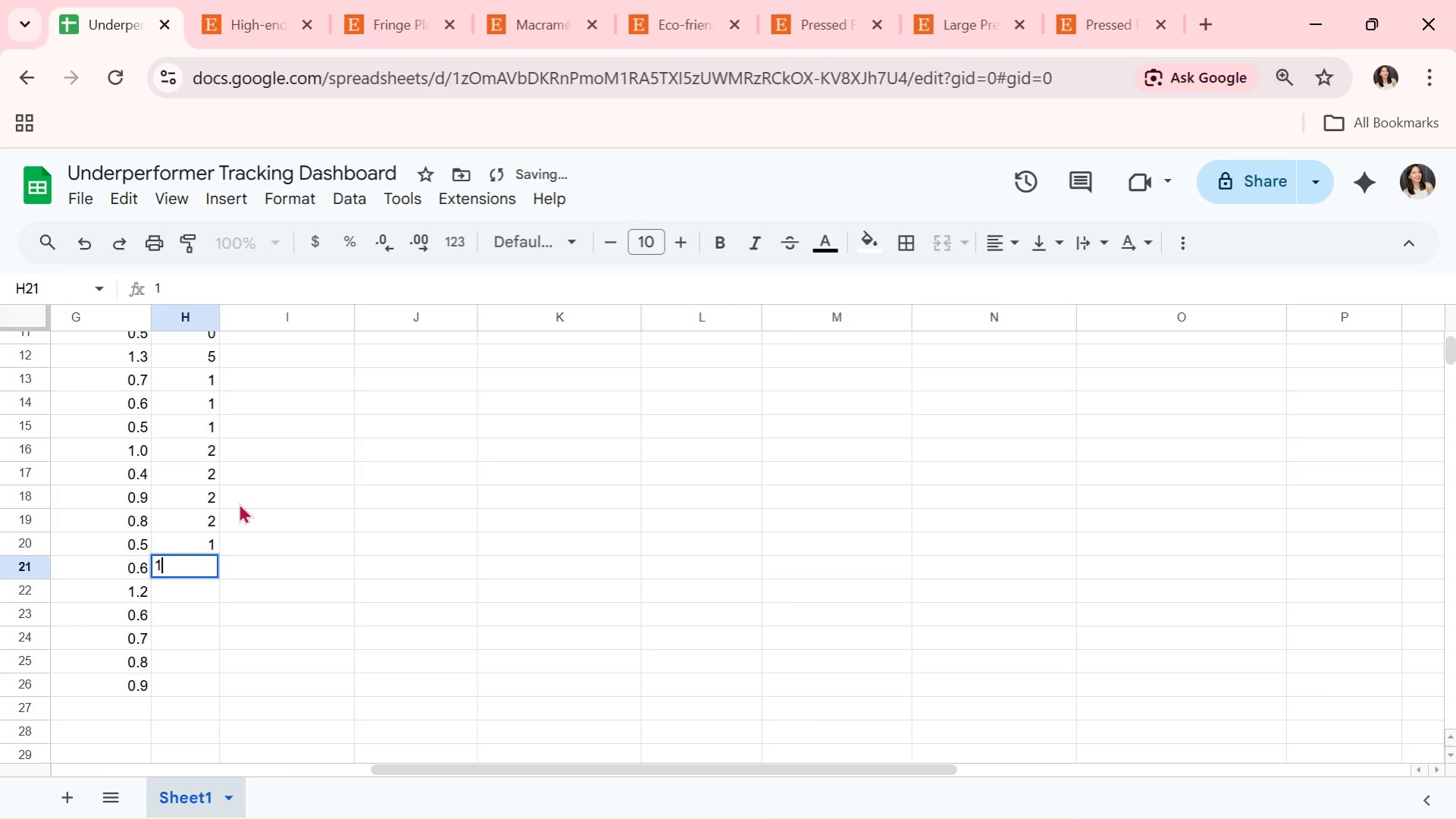 
key(Enter)
 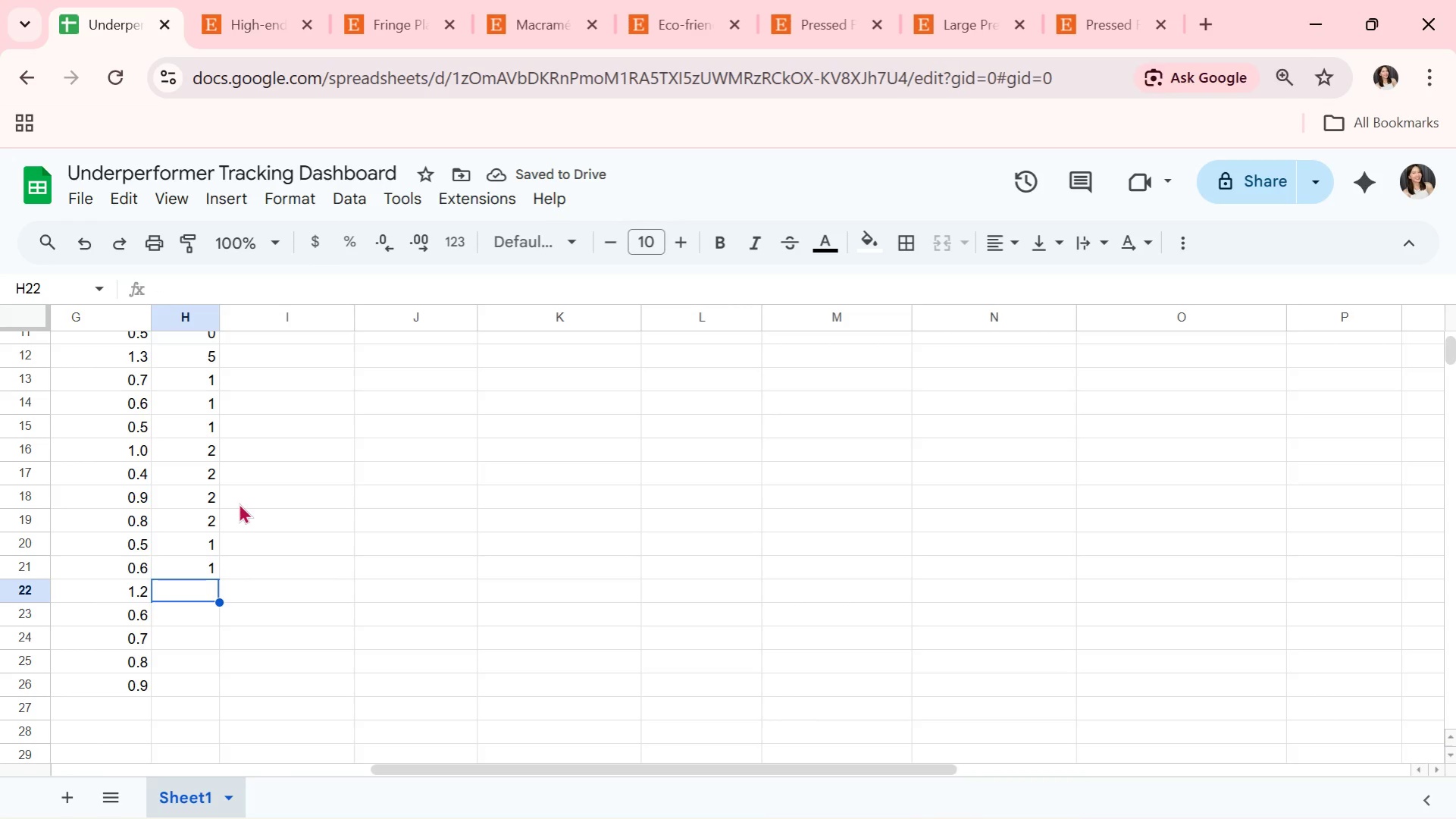 
key(4)
 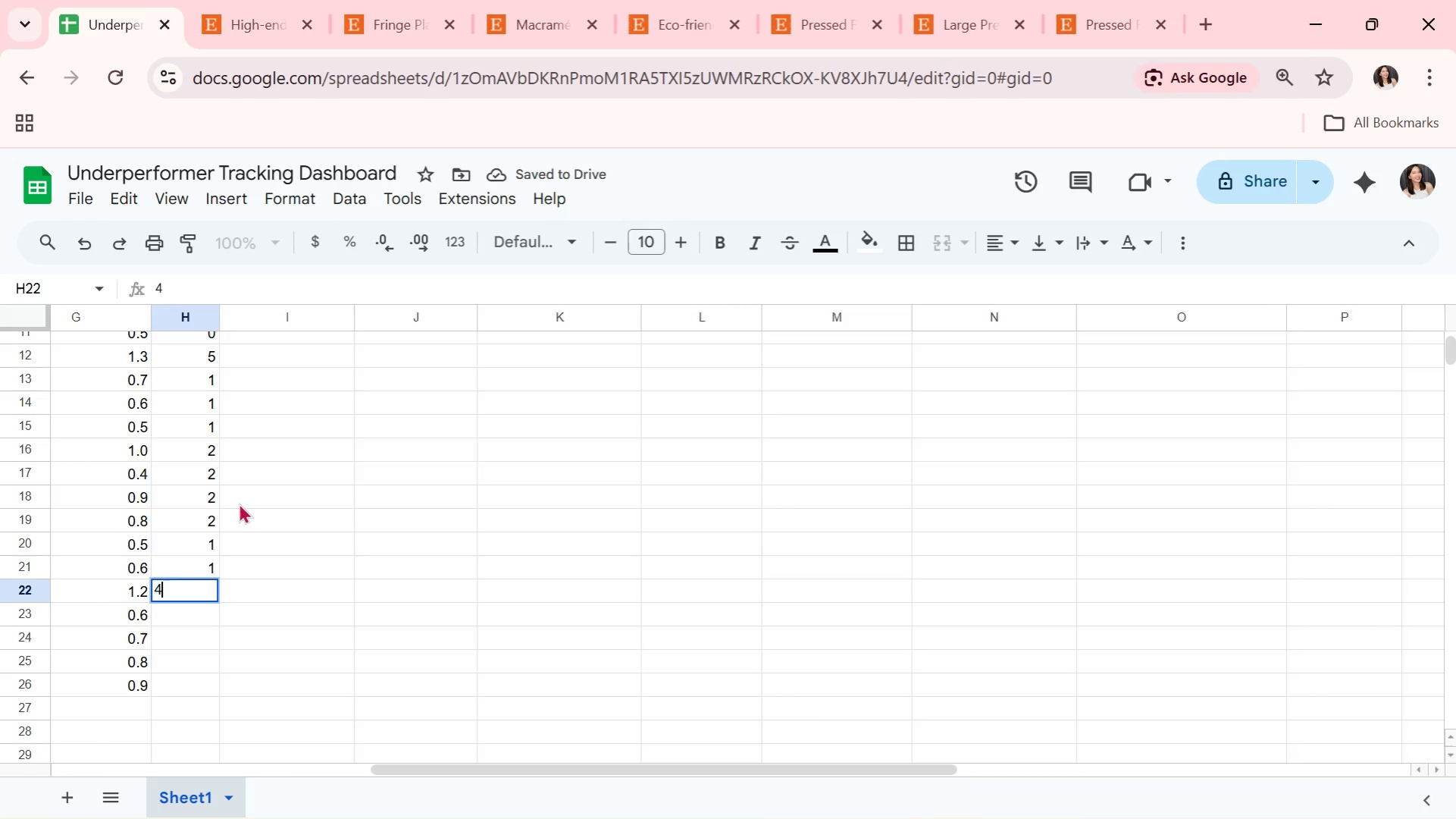 
key(Enter)
 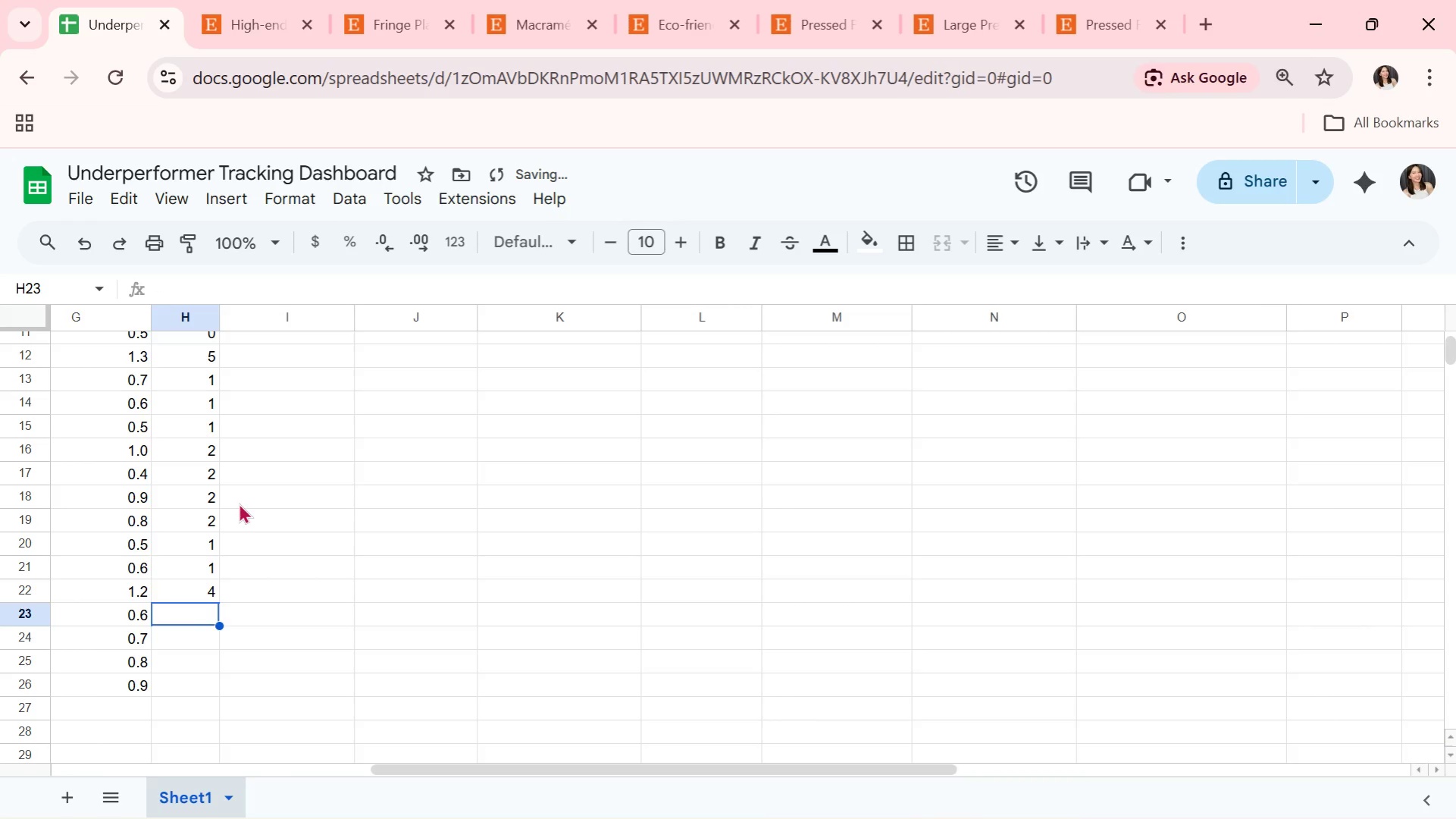 
key(1)
 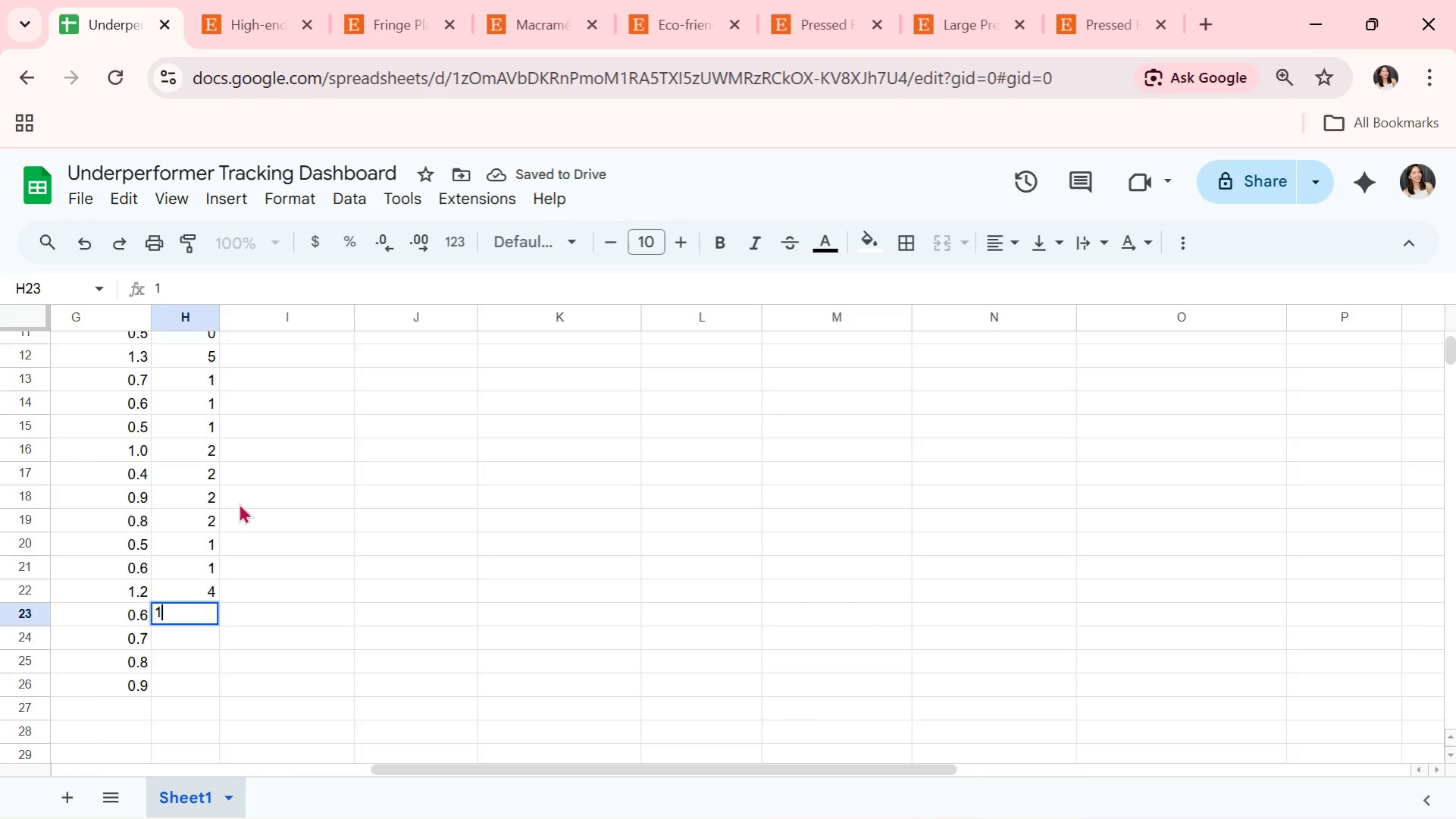 
key(Enter)
 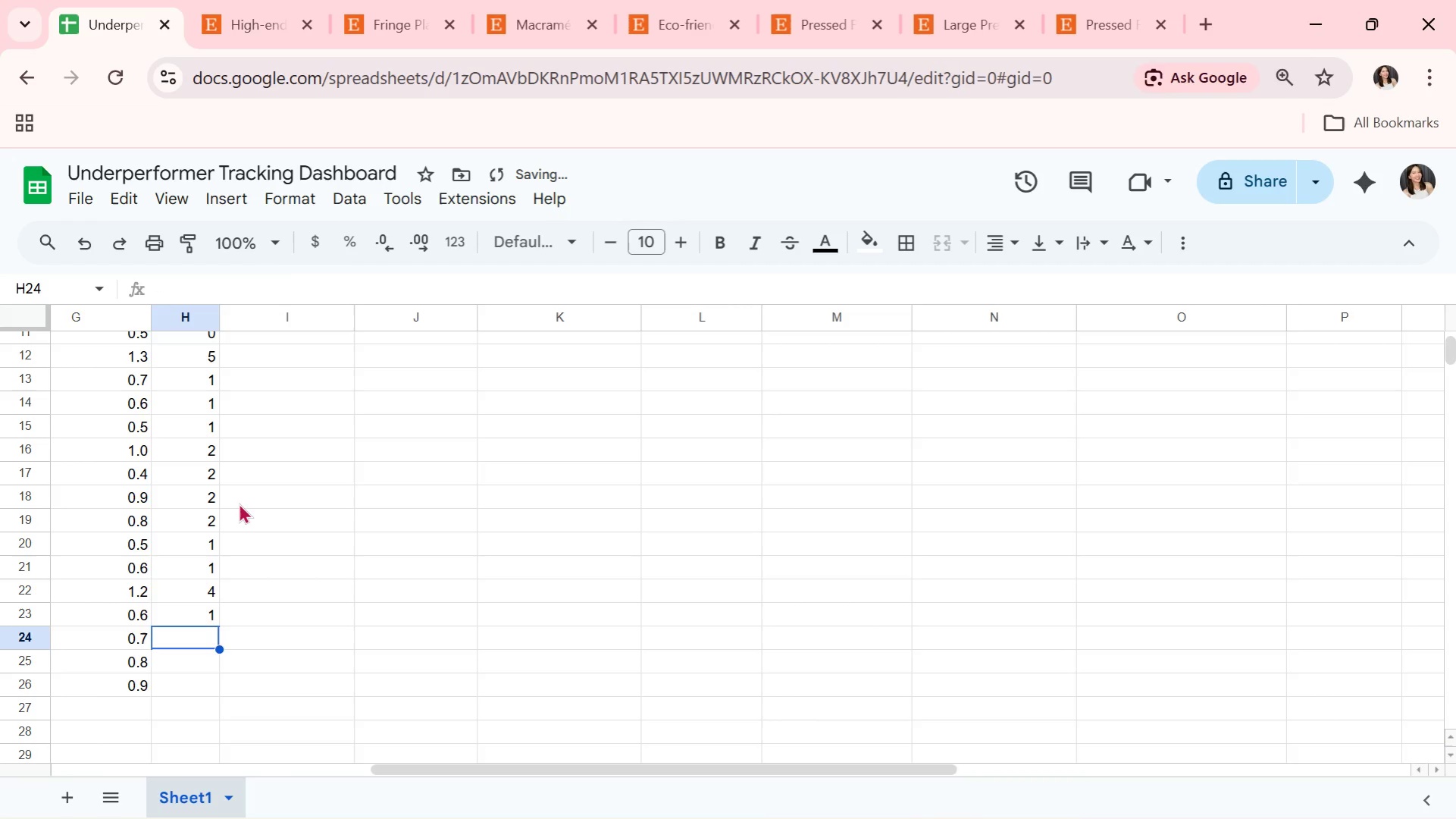 
key(1)
 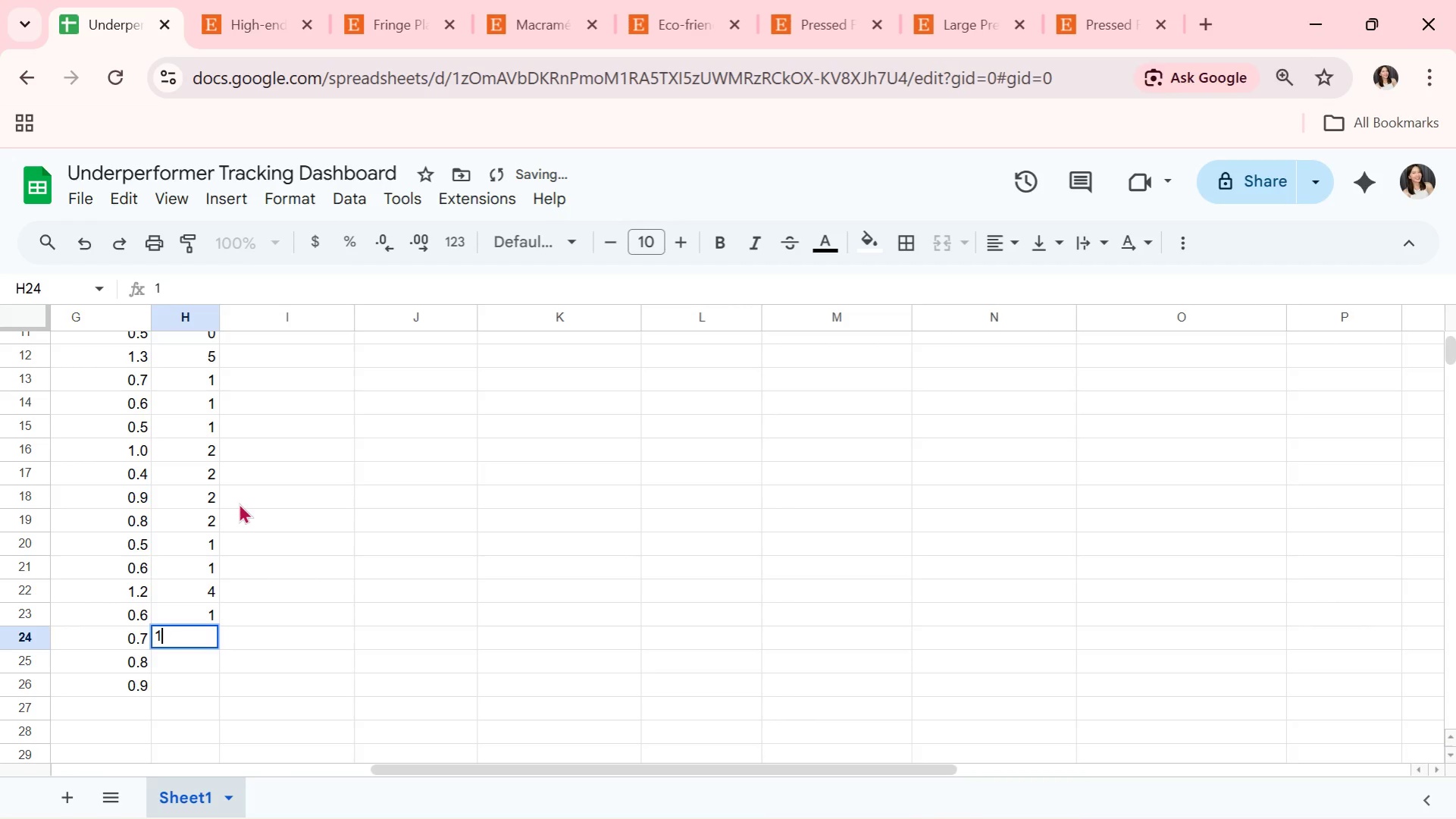 
key(Enter)
 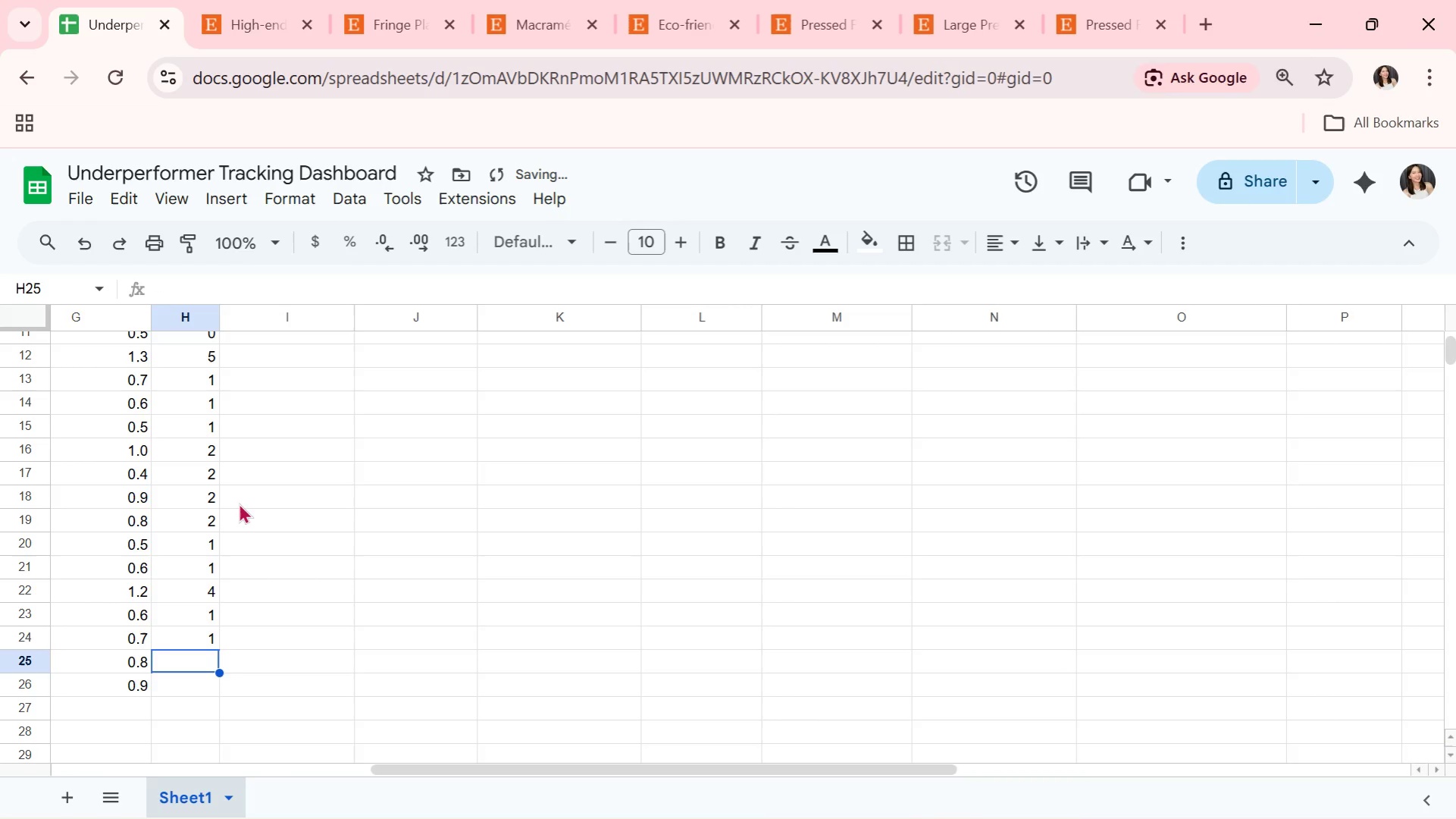 
key(2)
 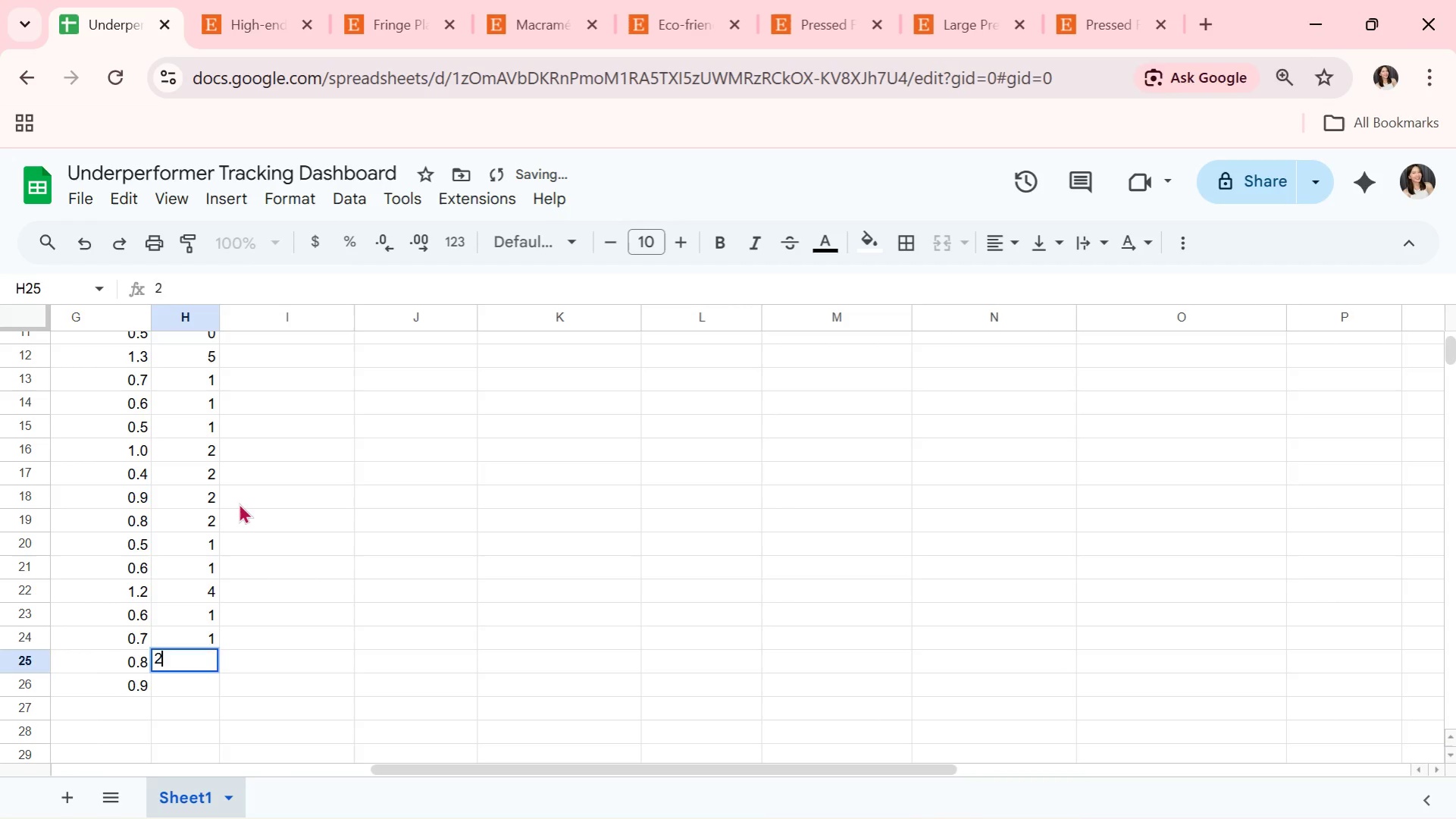 
key(Enter)
 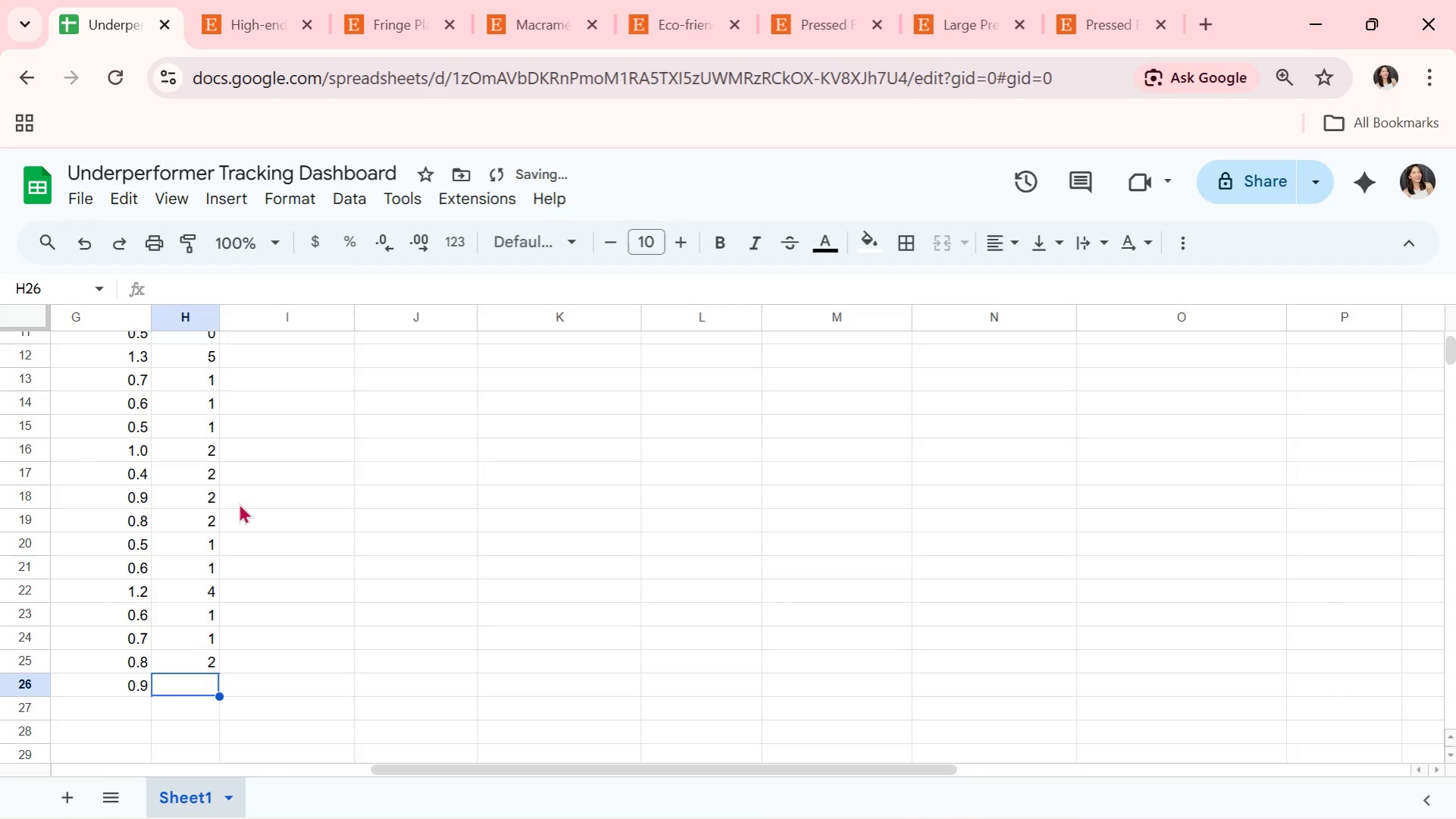 
key(2)
 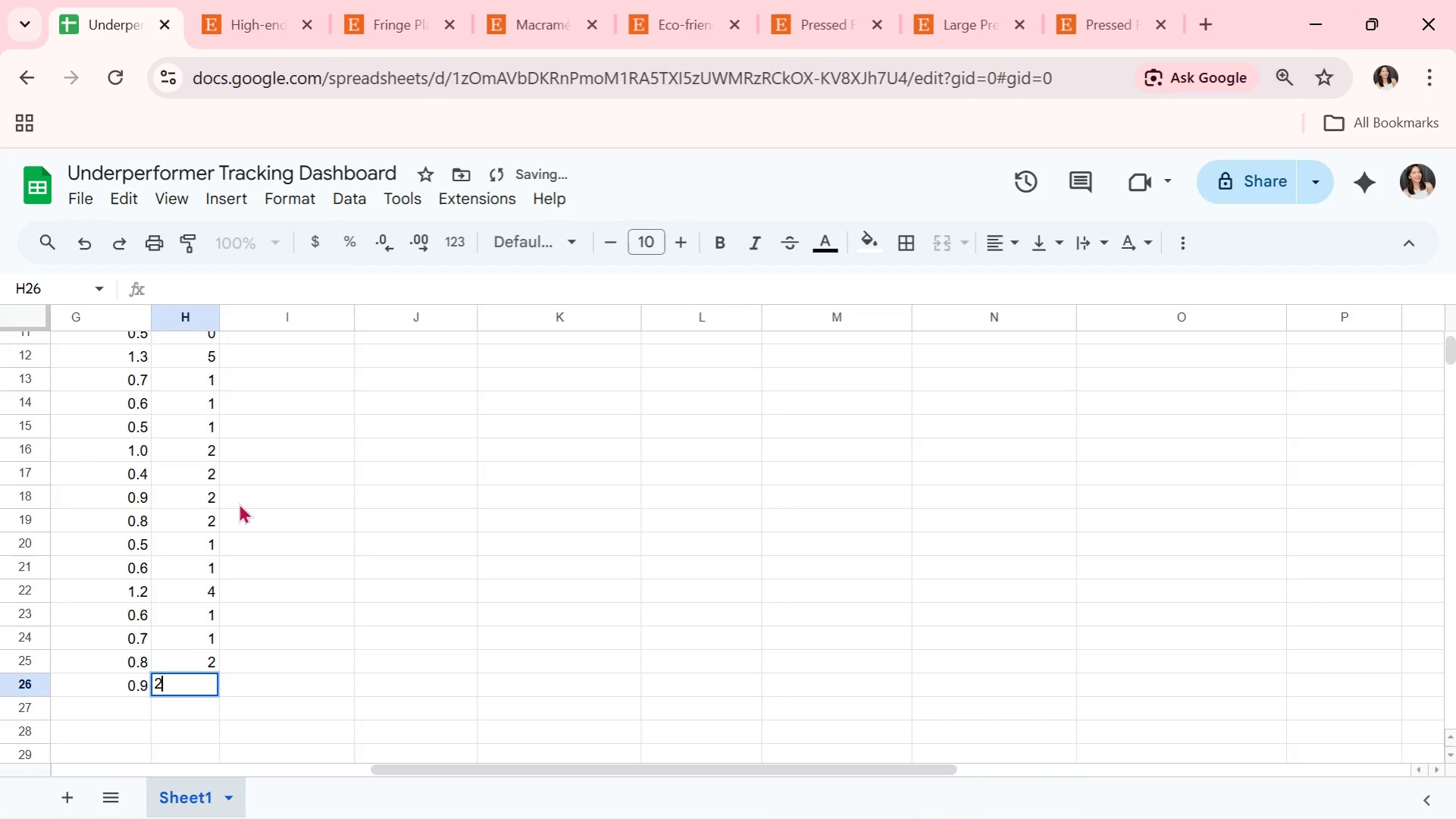 
key(Enter)
 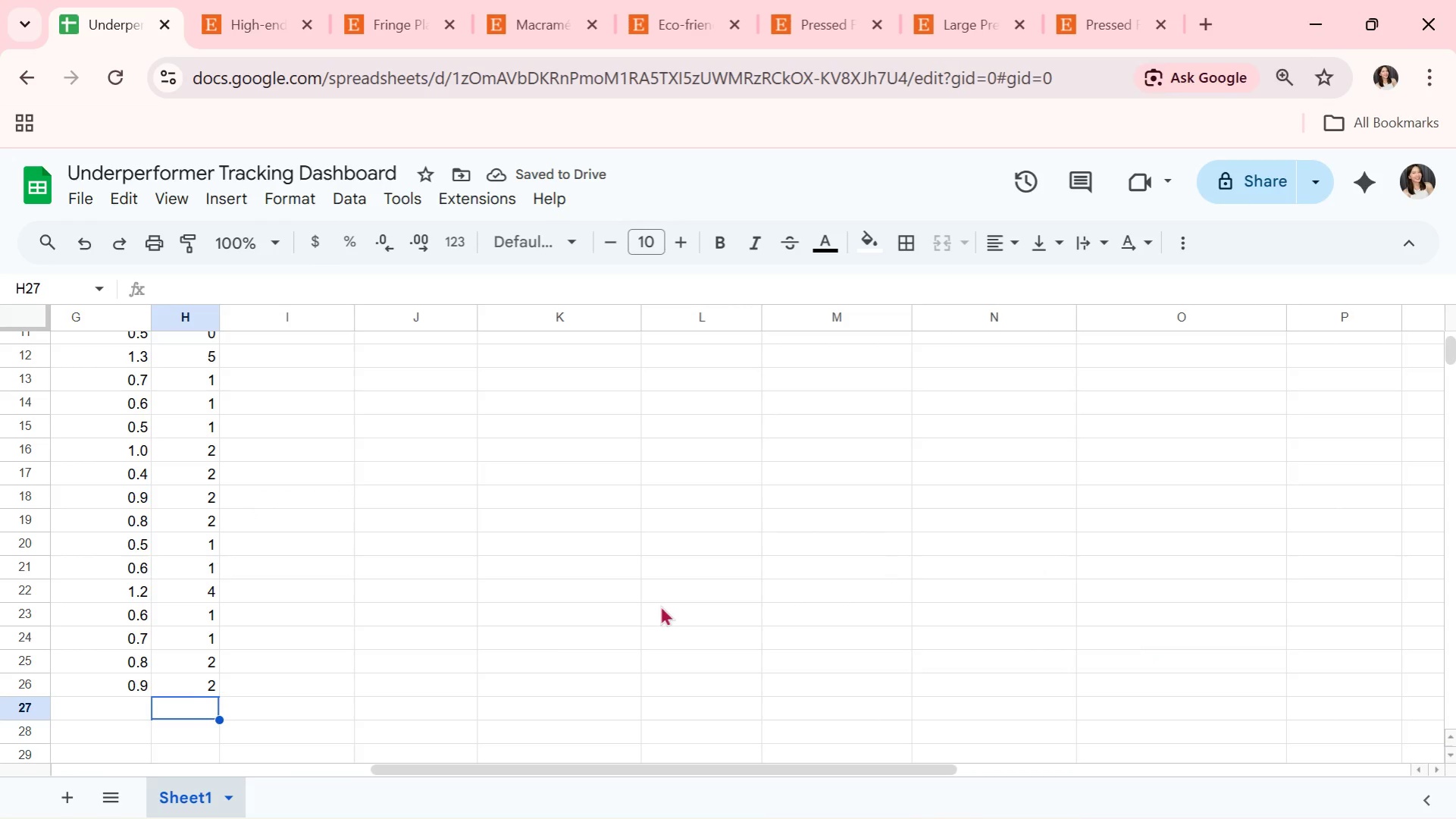 
scroll: coordinate [449, 589], scroll_direction: up, amount: 6.0
 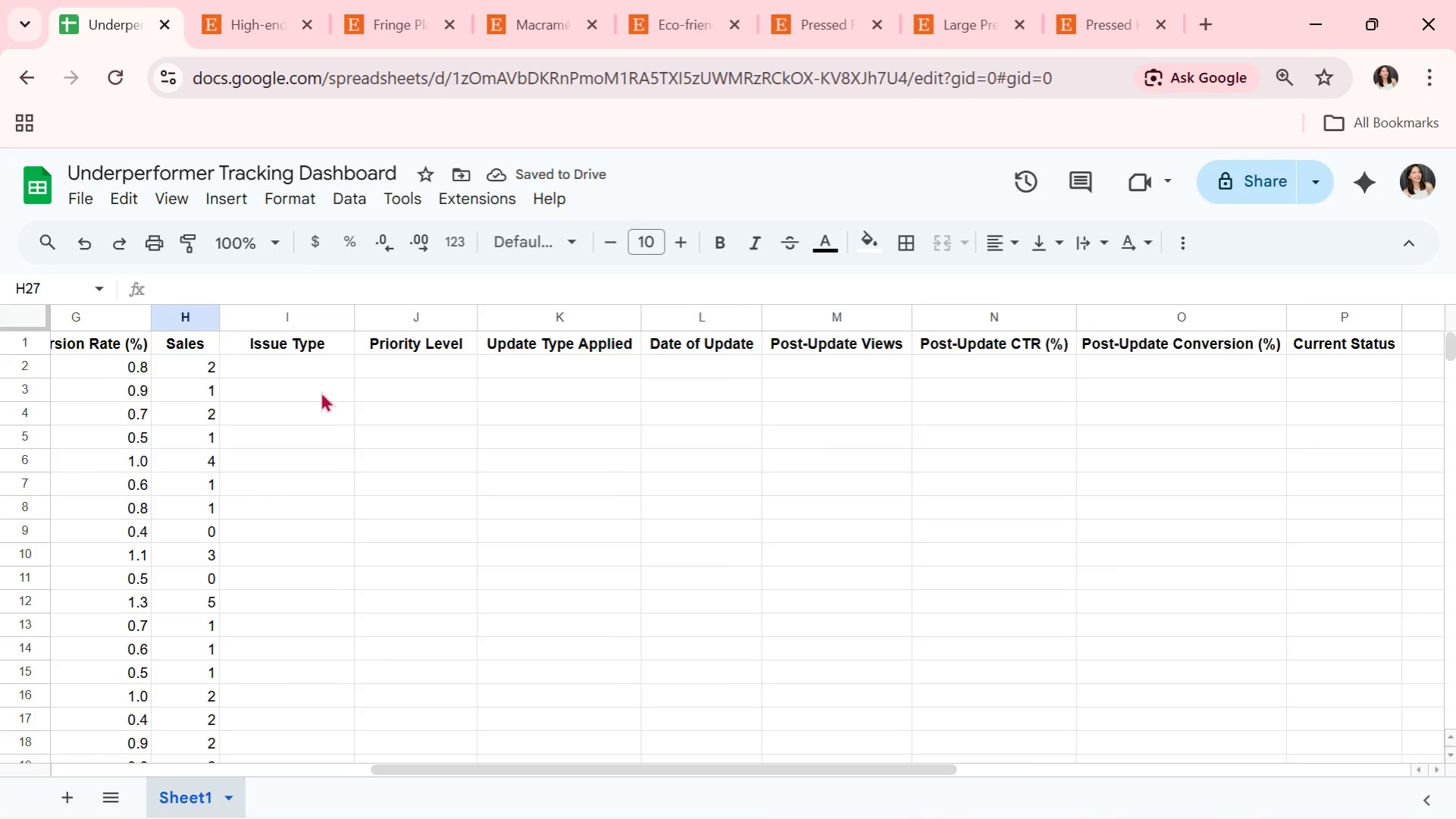 
left_click([312, 367])
 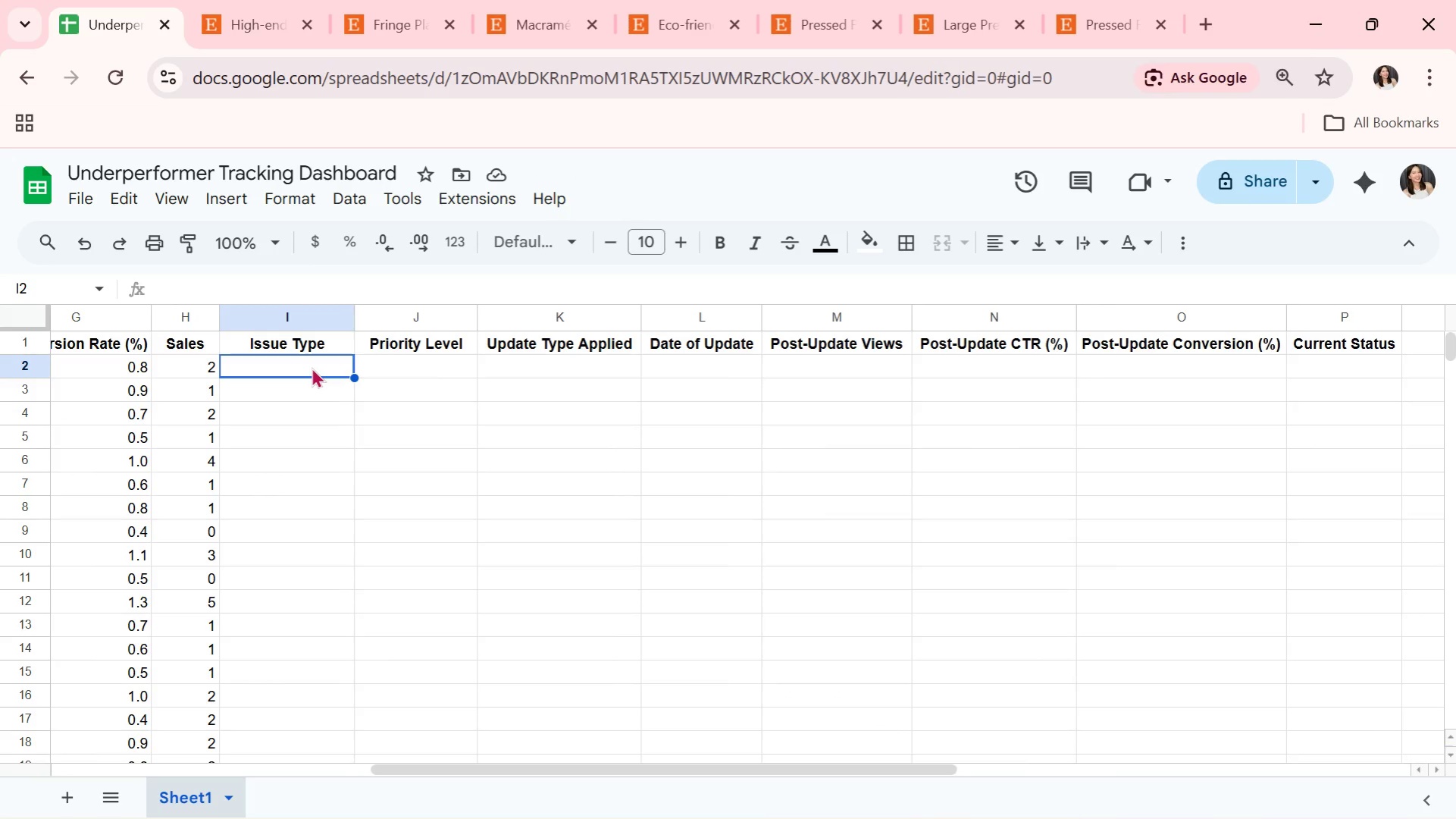 
wait(6.31)
 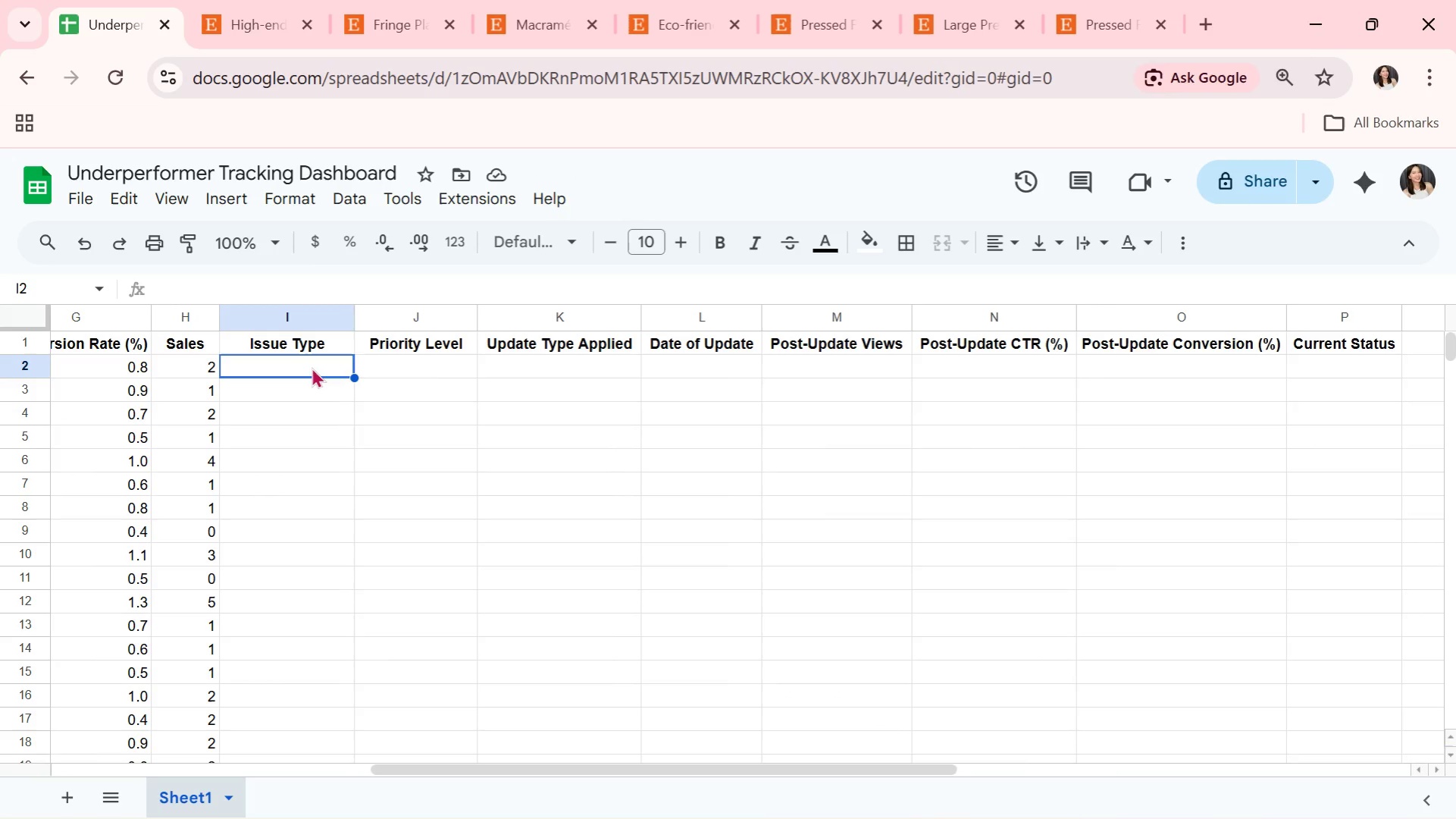 
hold_key(key=AltLeft, duration=0.61)
 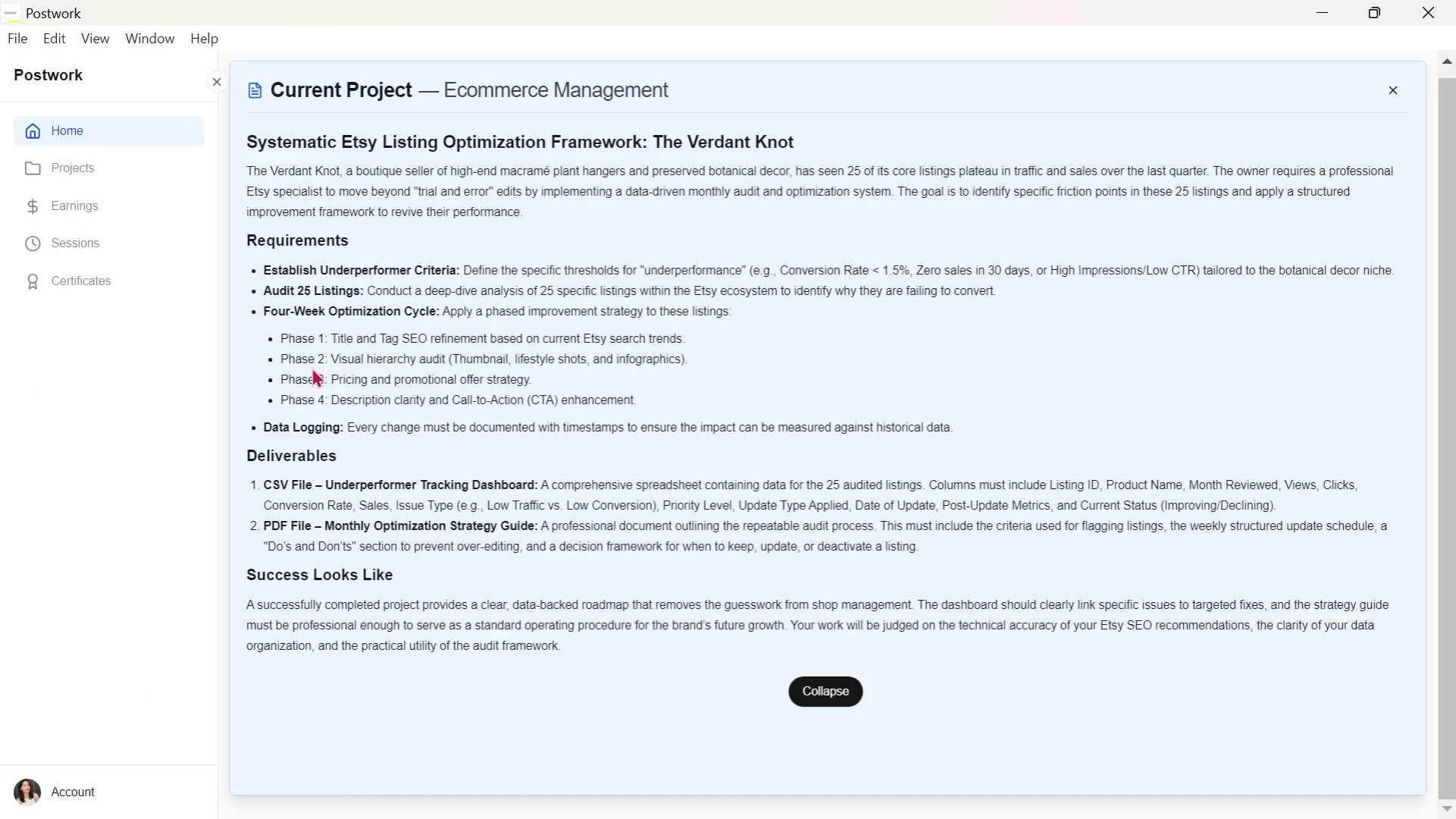 
hold_key(key=Tab, duration=0.31)